 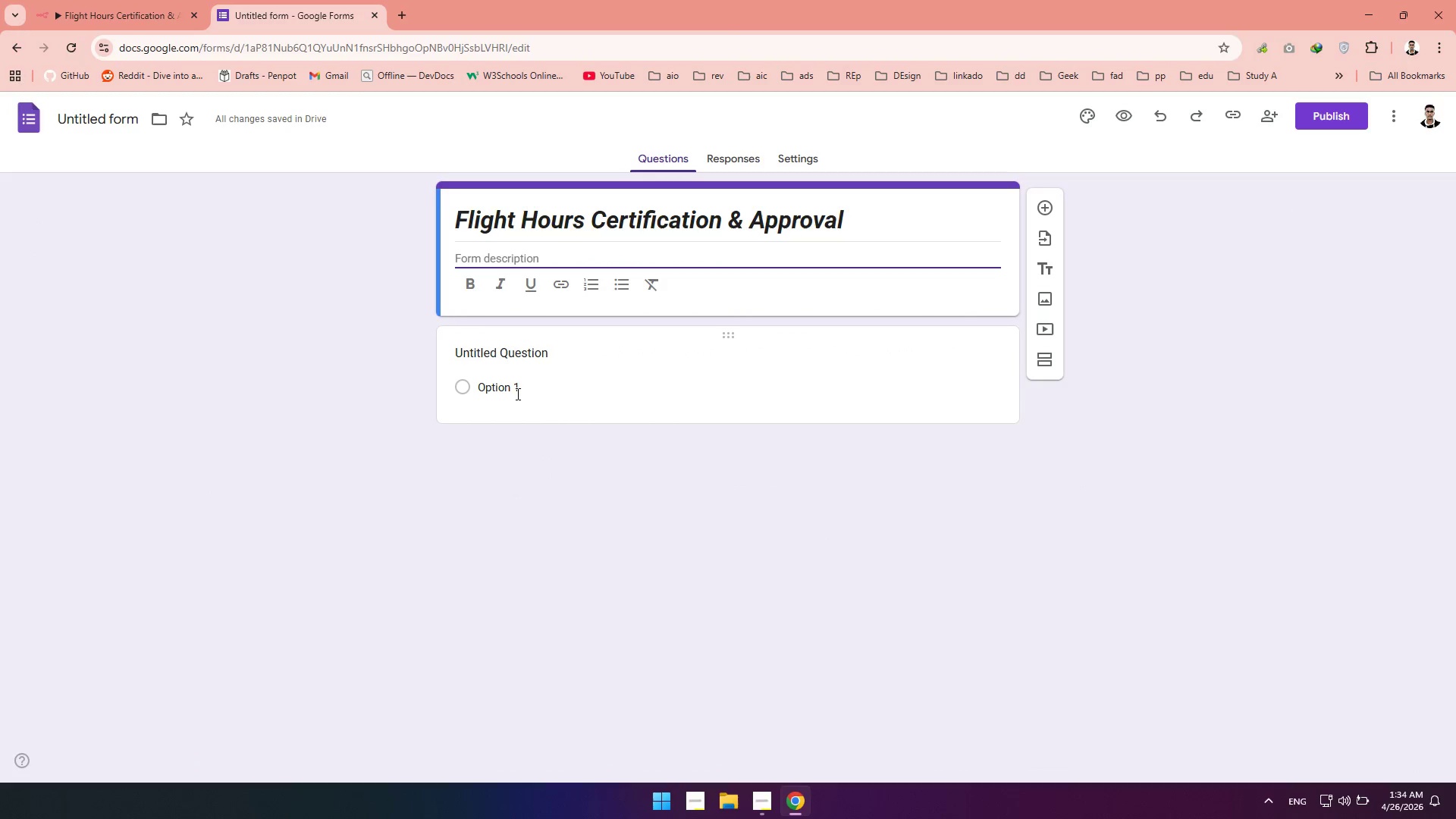 
type(Apex Drone Academy)
 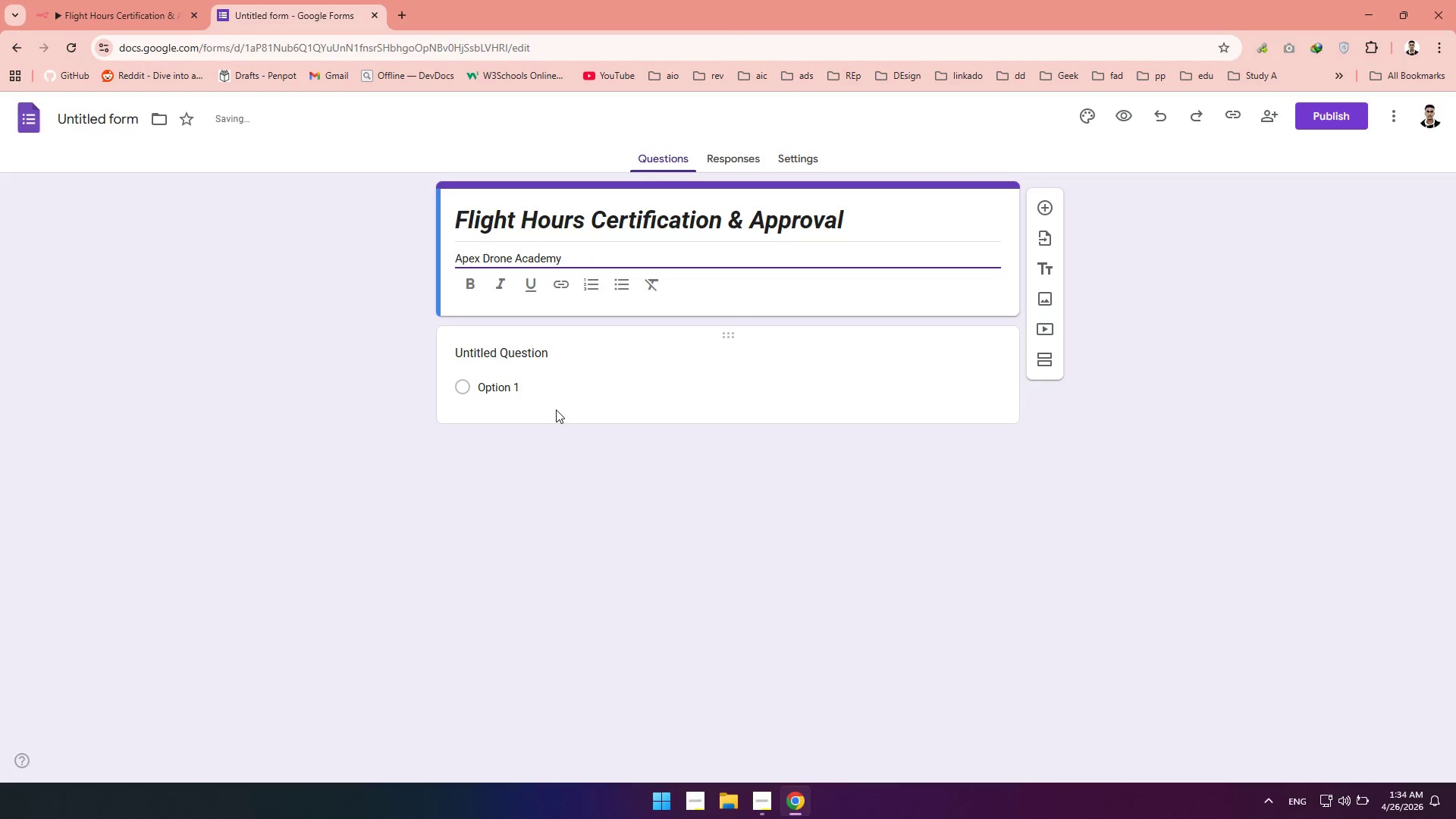 
left_click([508, 361])
 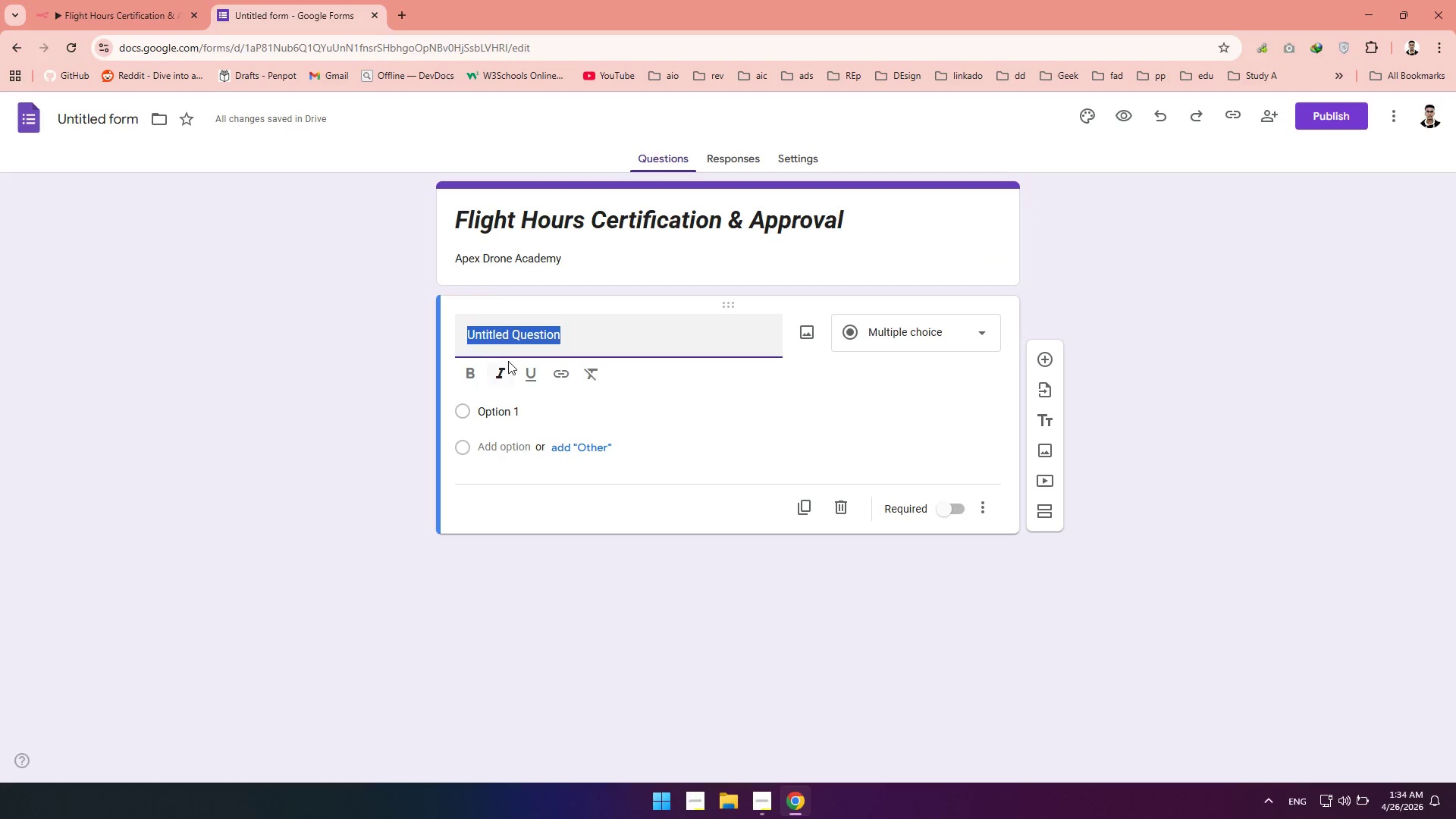 
type(Student Name)
 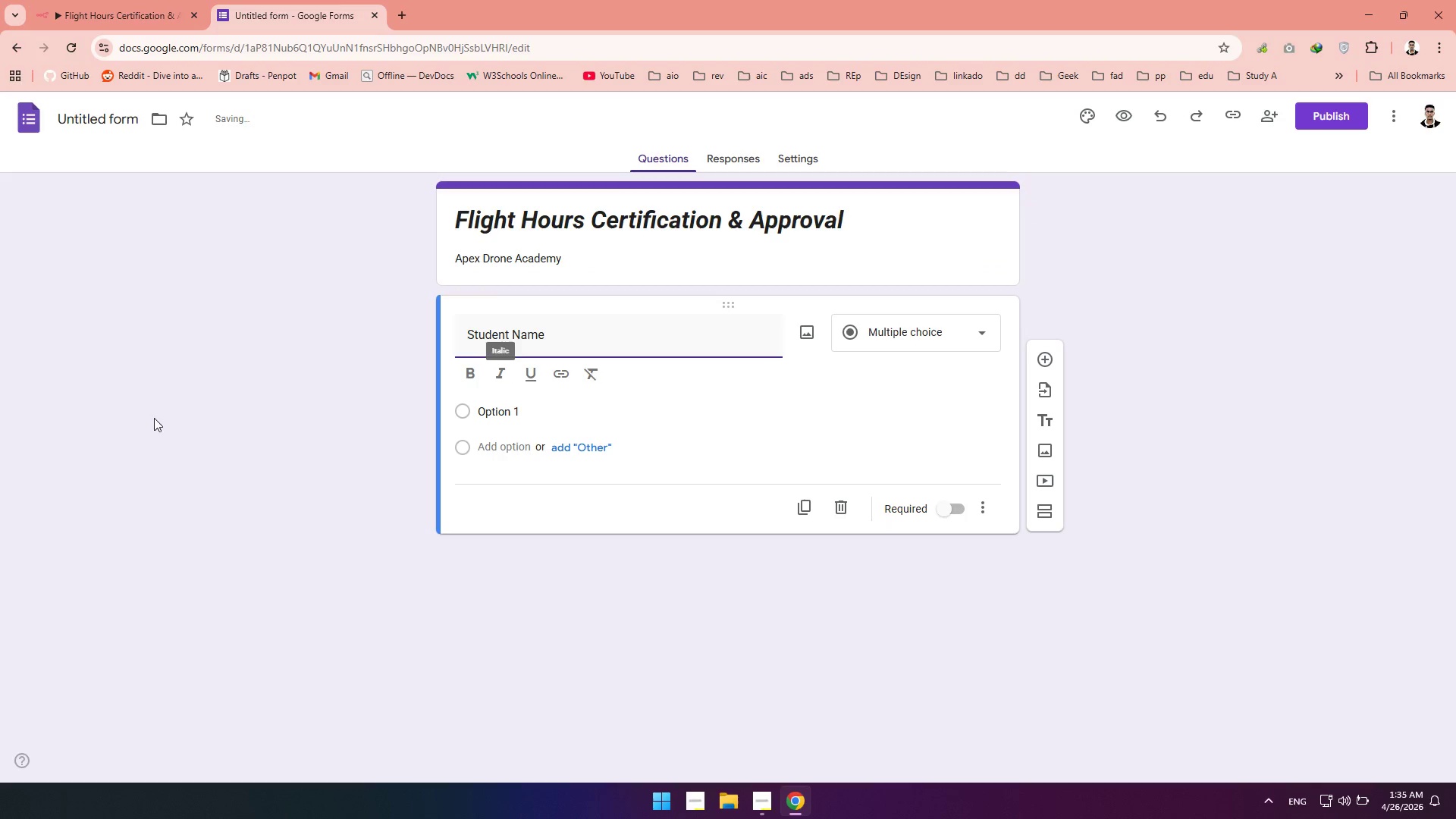 
left_click([951, 457])
 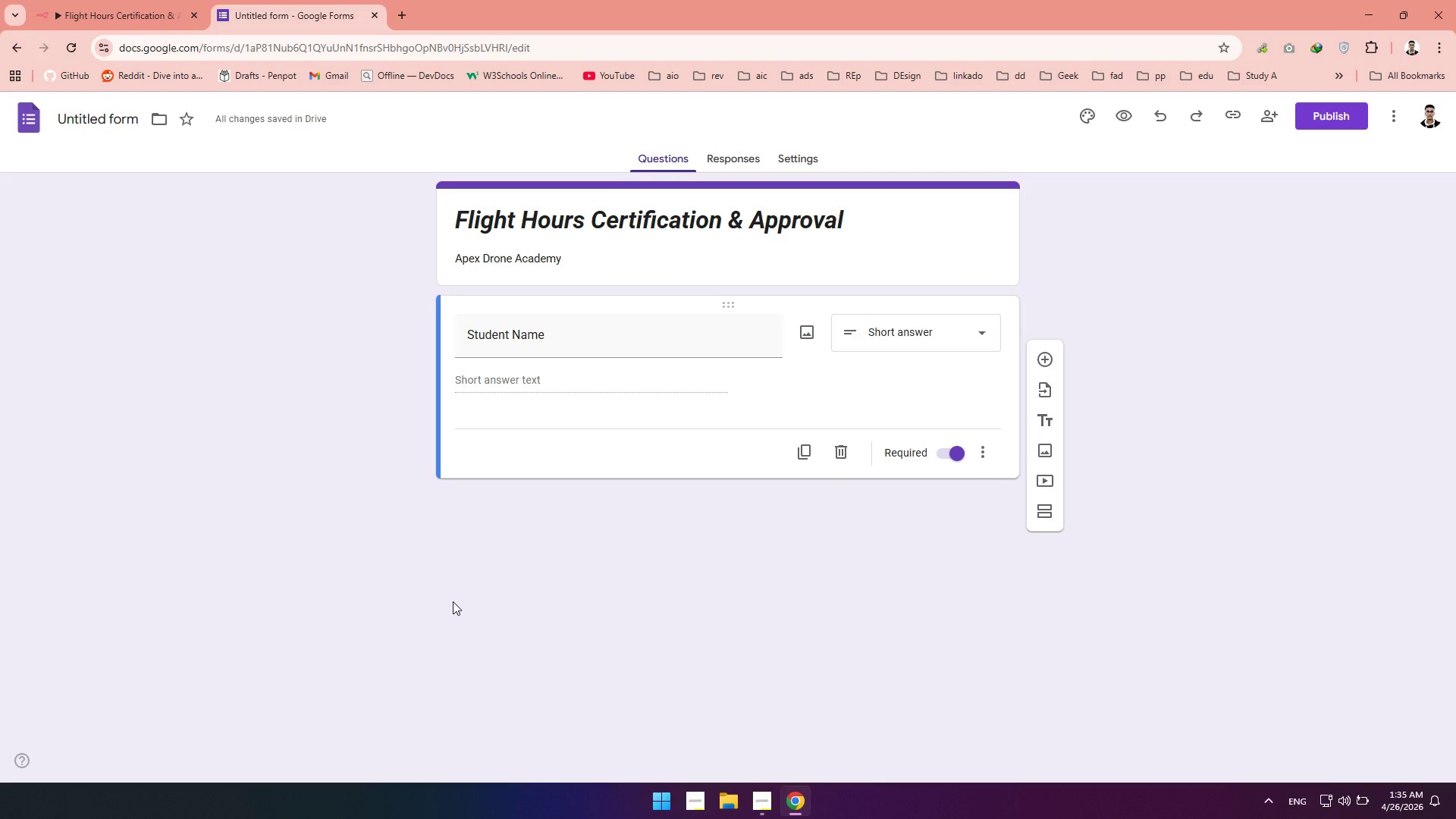 
wait(13.28)
 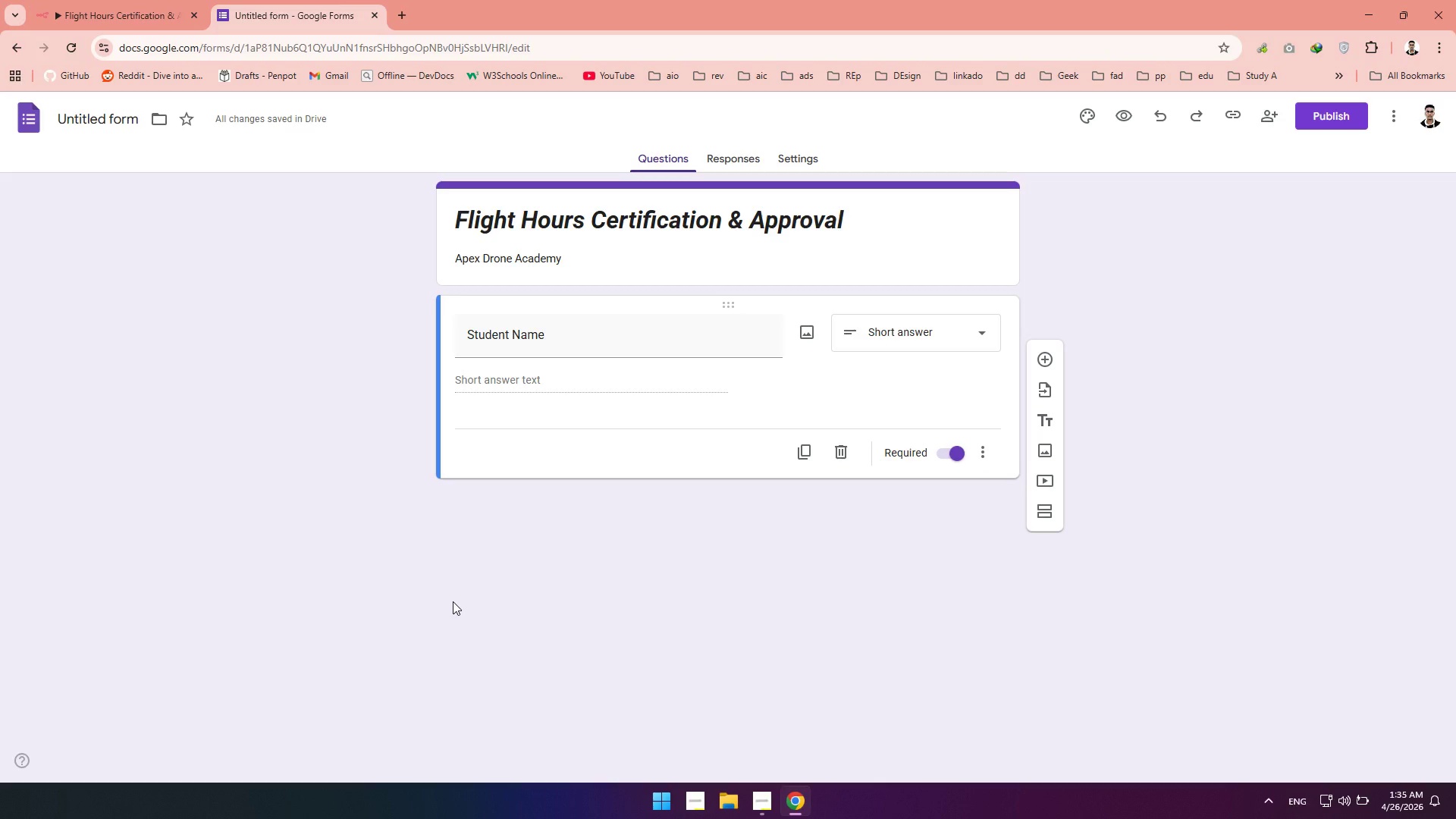 
left_click([511, 334])
 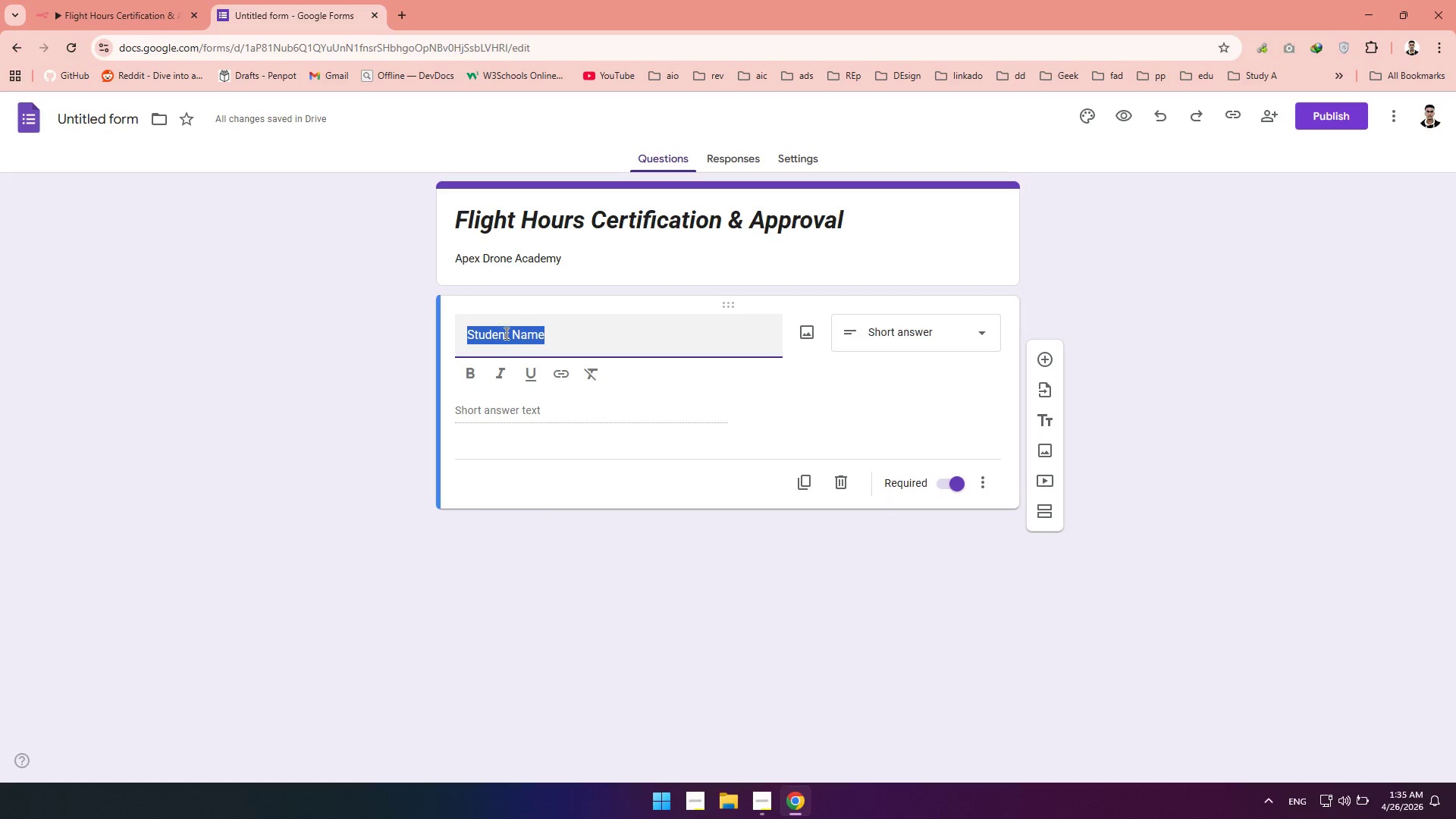 
left_click([509, 332])
 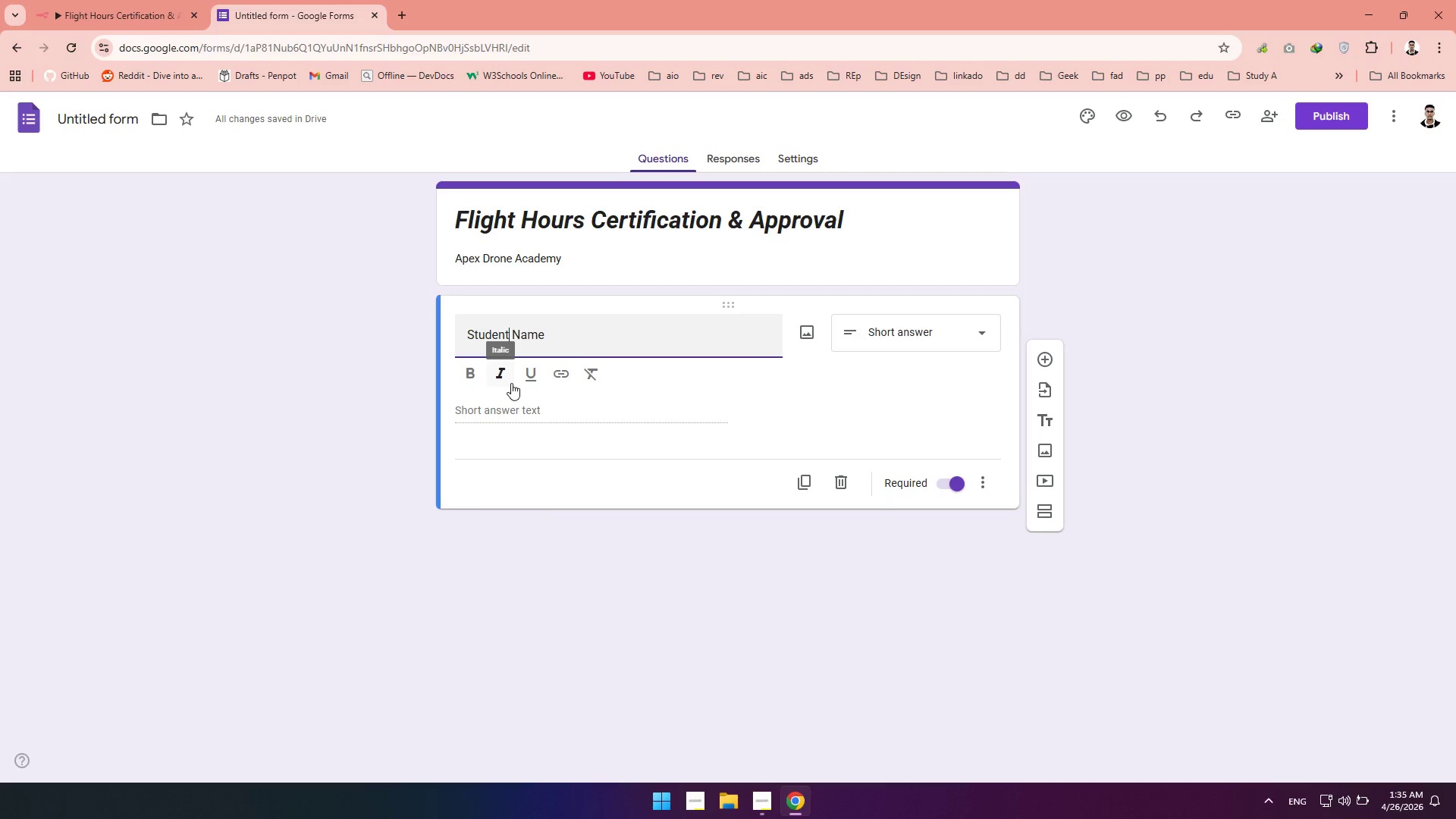 
type( Full)
 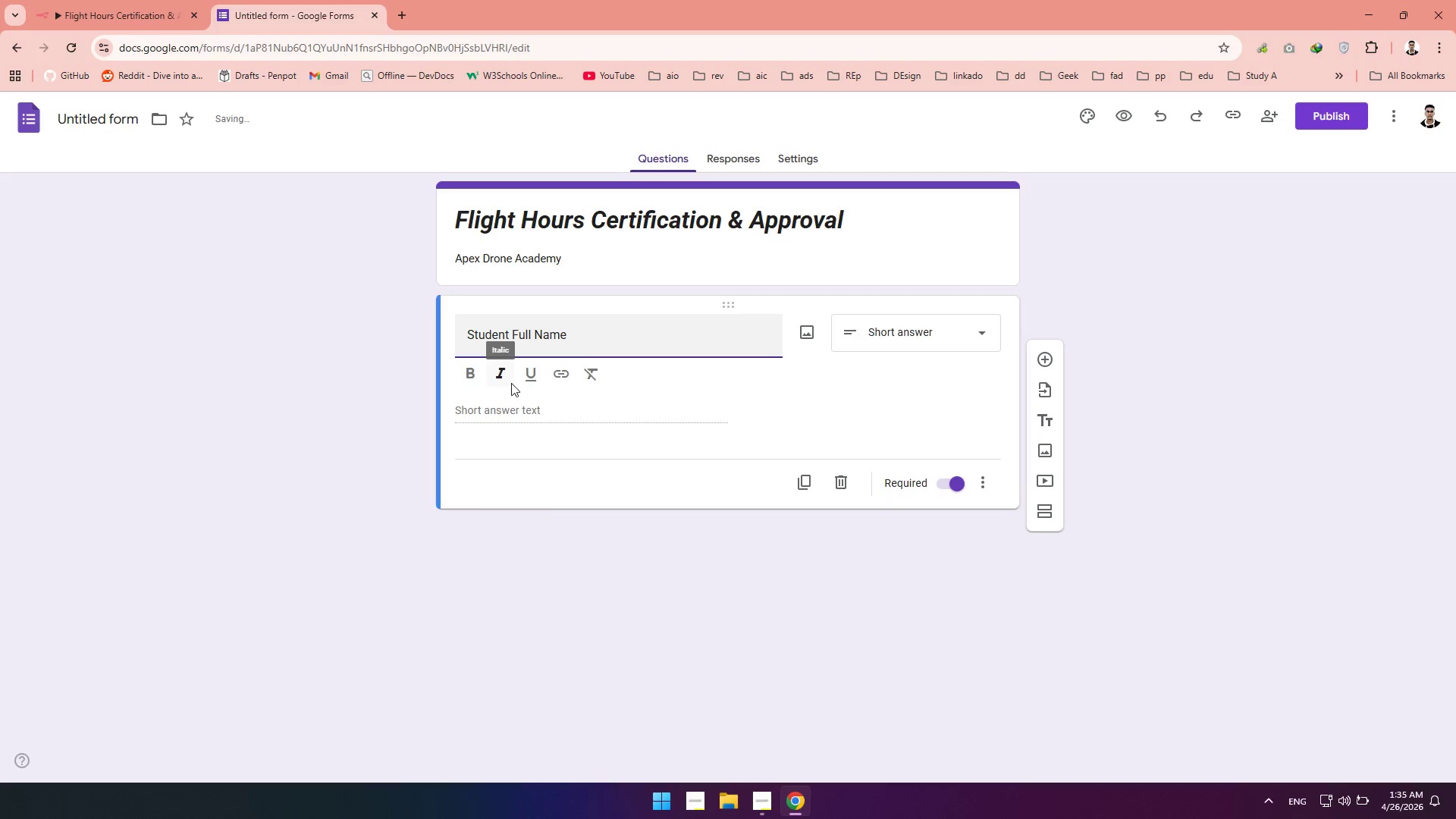 
wait(14.77)
 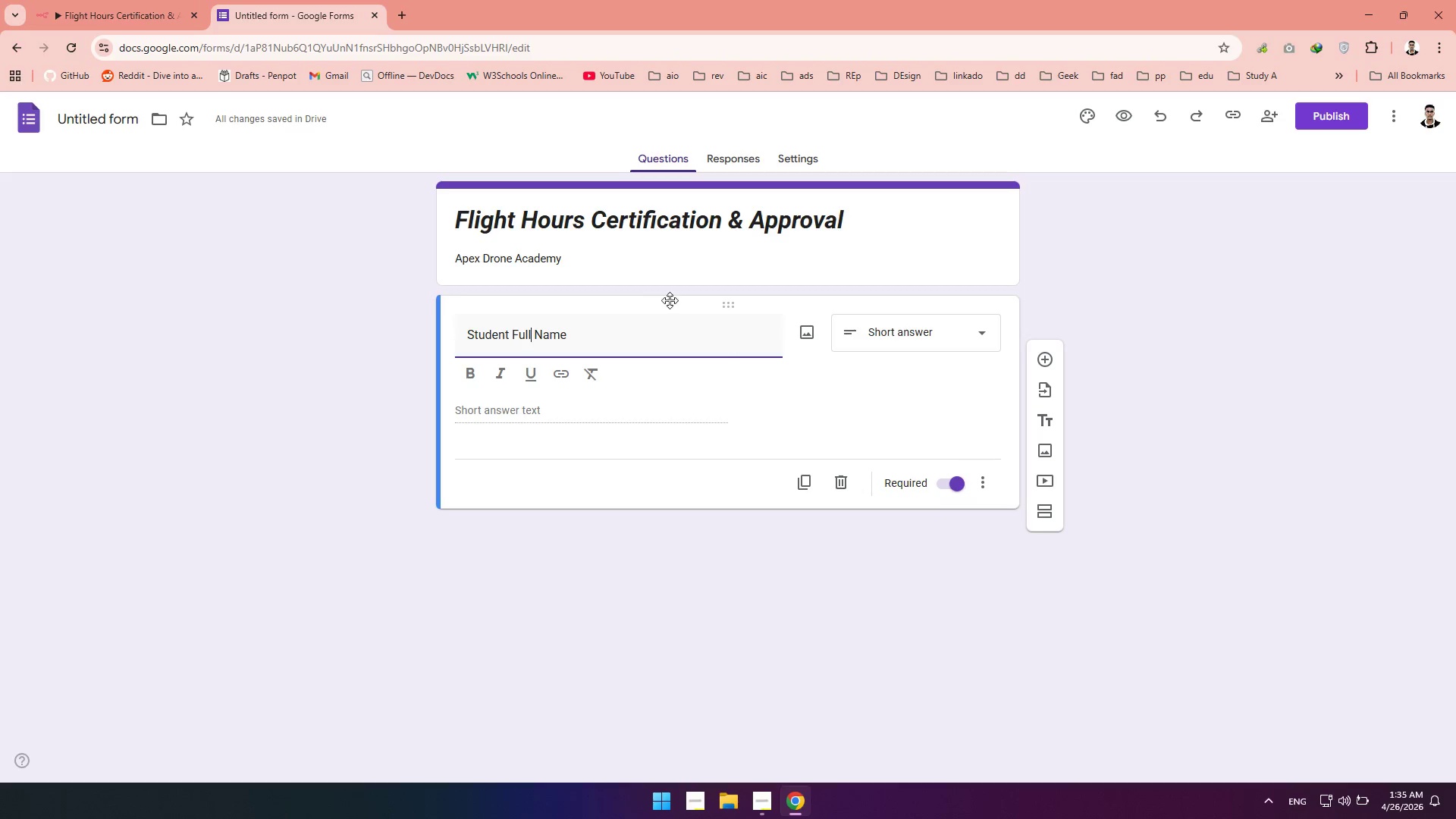 
left_click([1055, 356])
 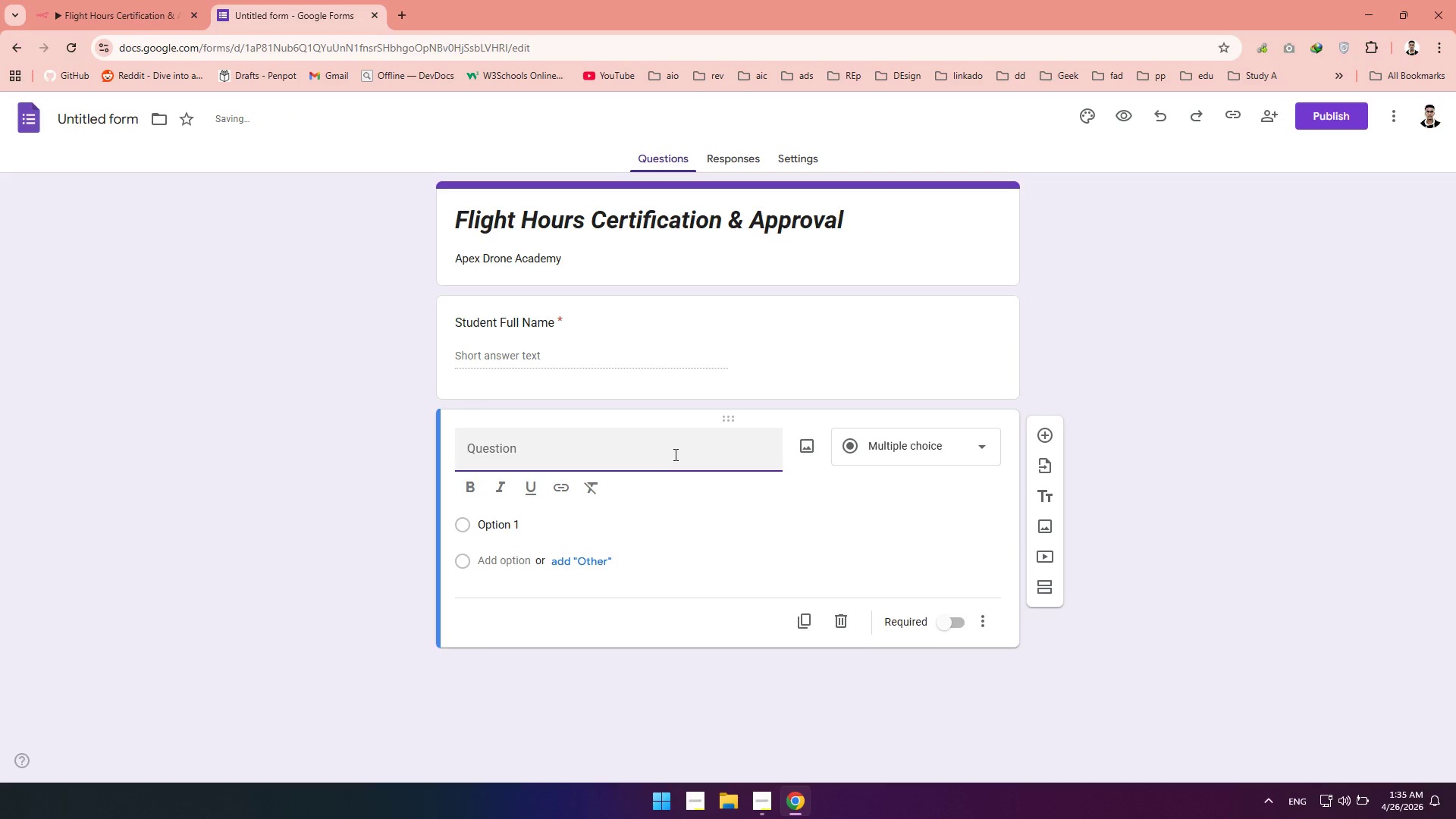 
type(Student Email)
 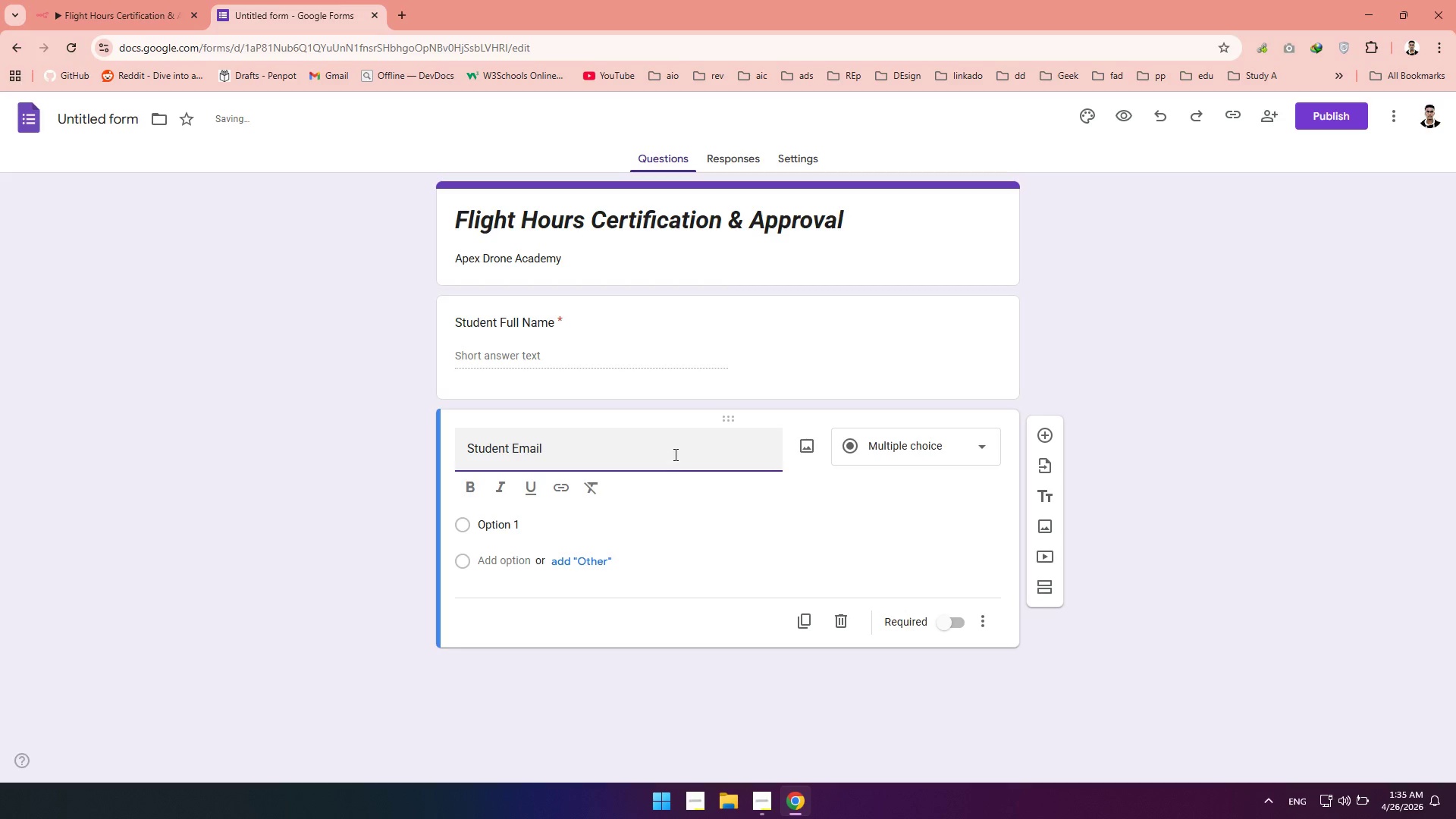 
left_click([951, 566])
 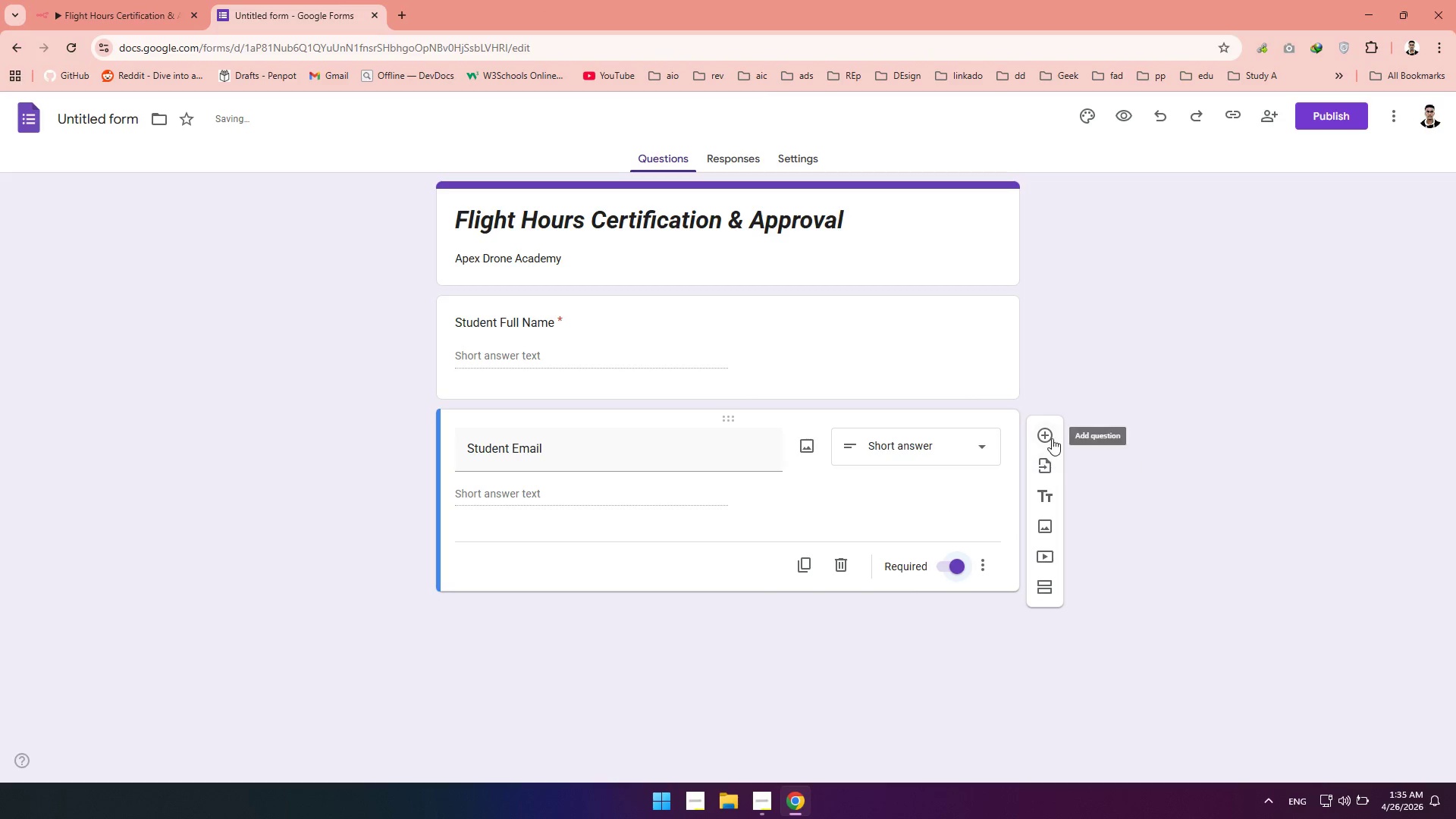 
left_click([1052, 438])
 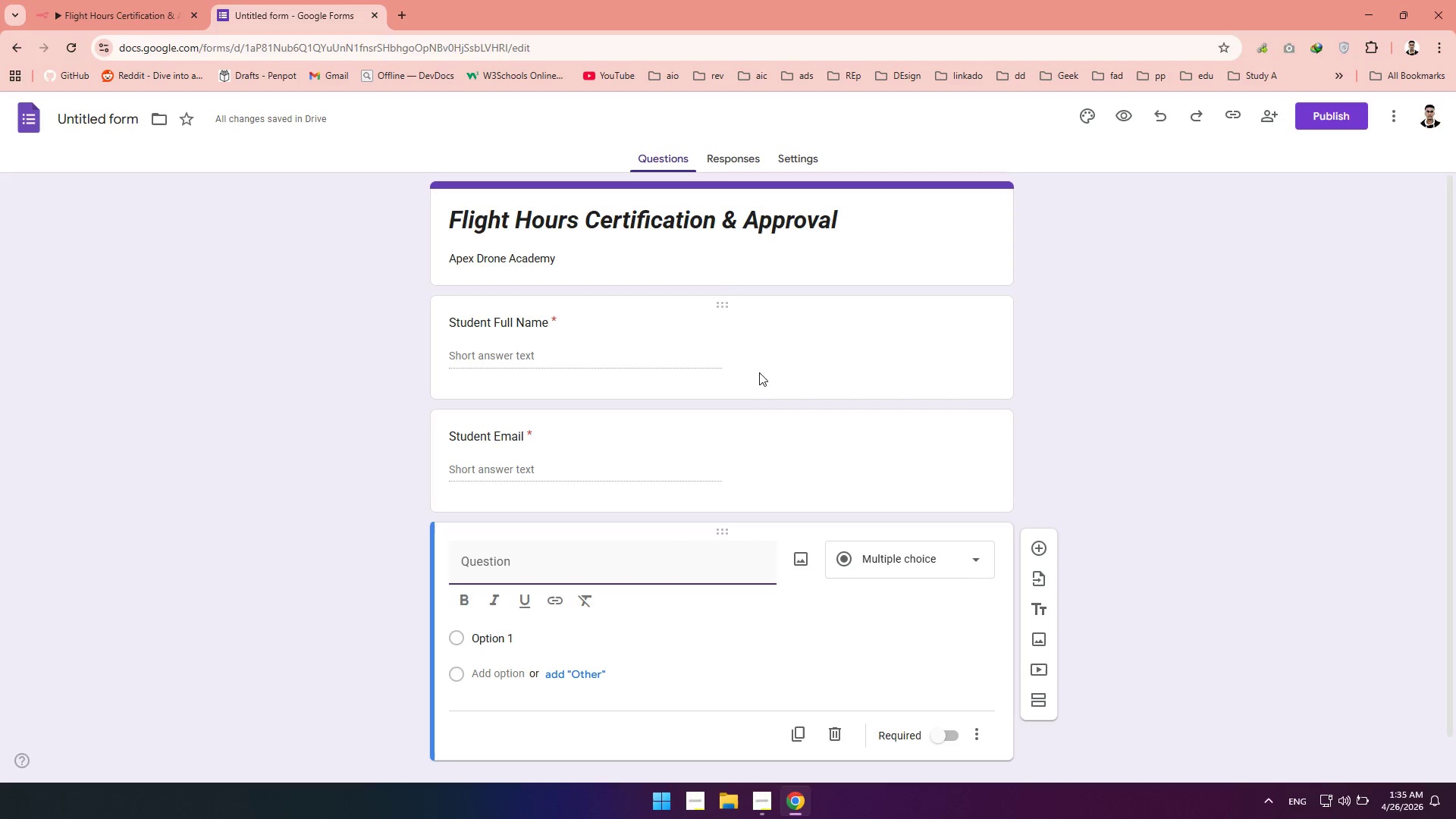 
wait(6.69)
 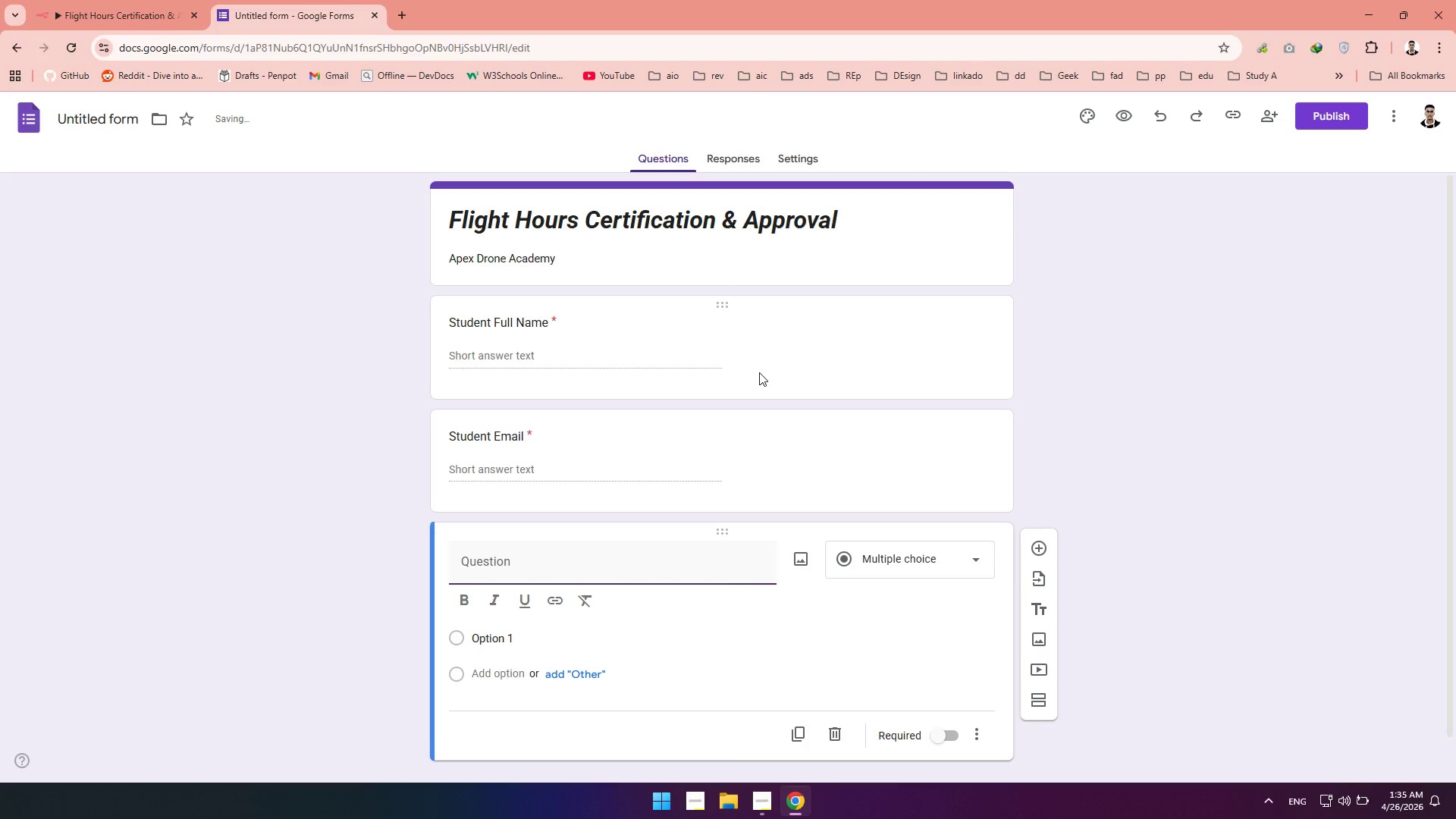 
type(Date of Flight)
 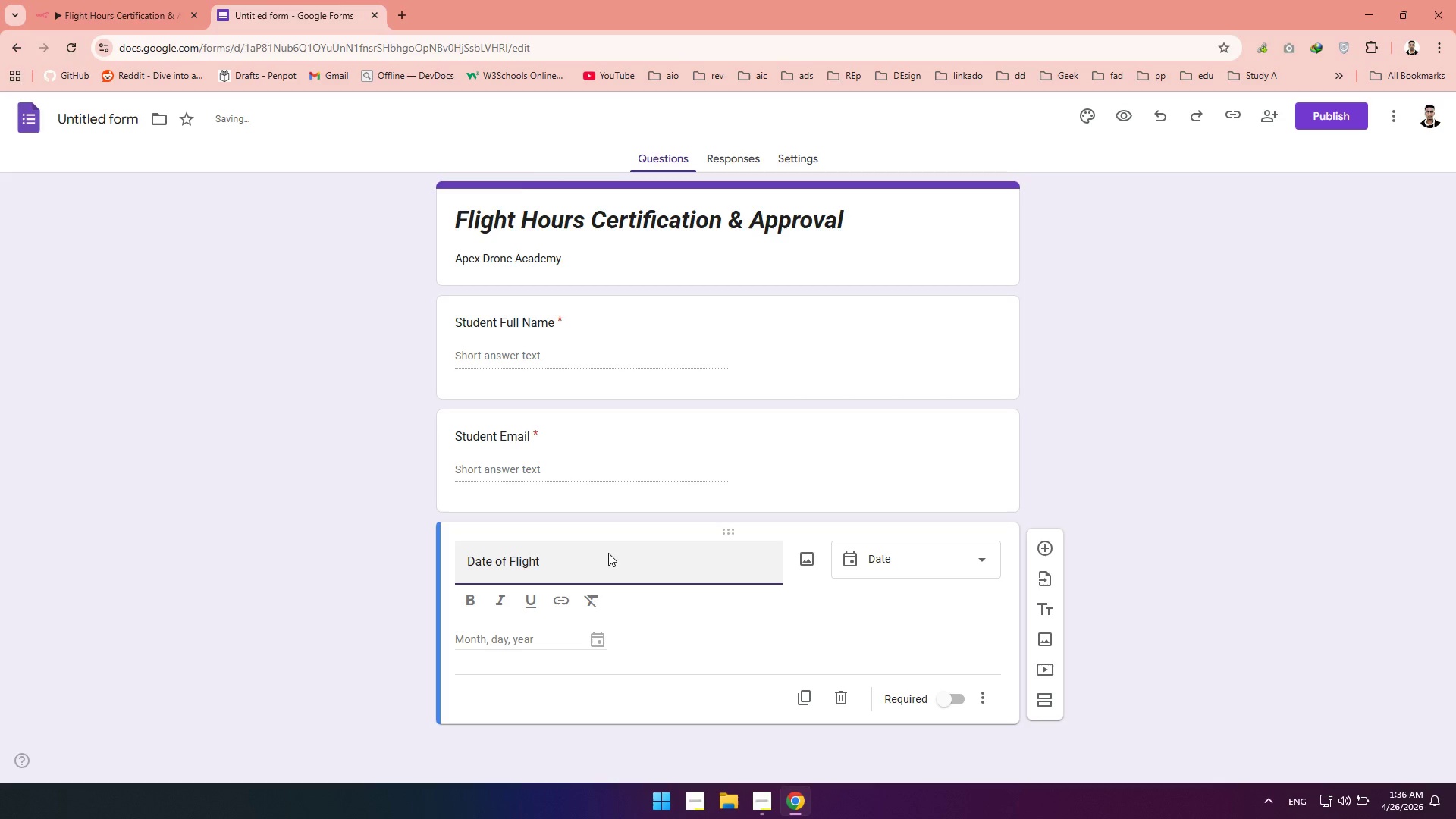 
wait(7.75)
 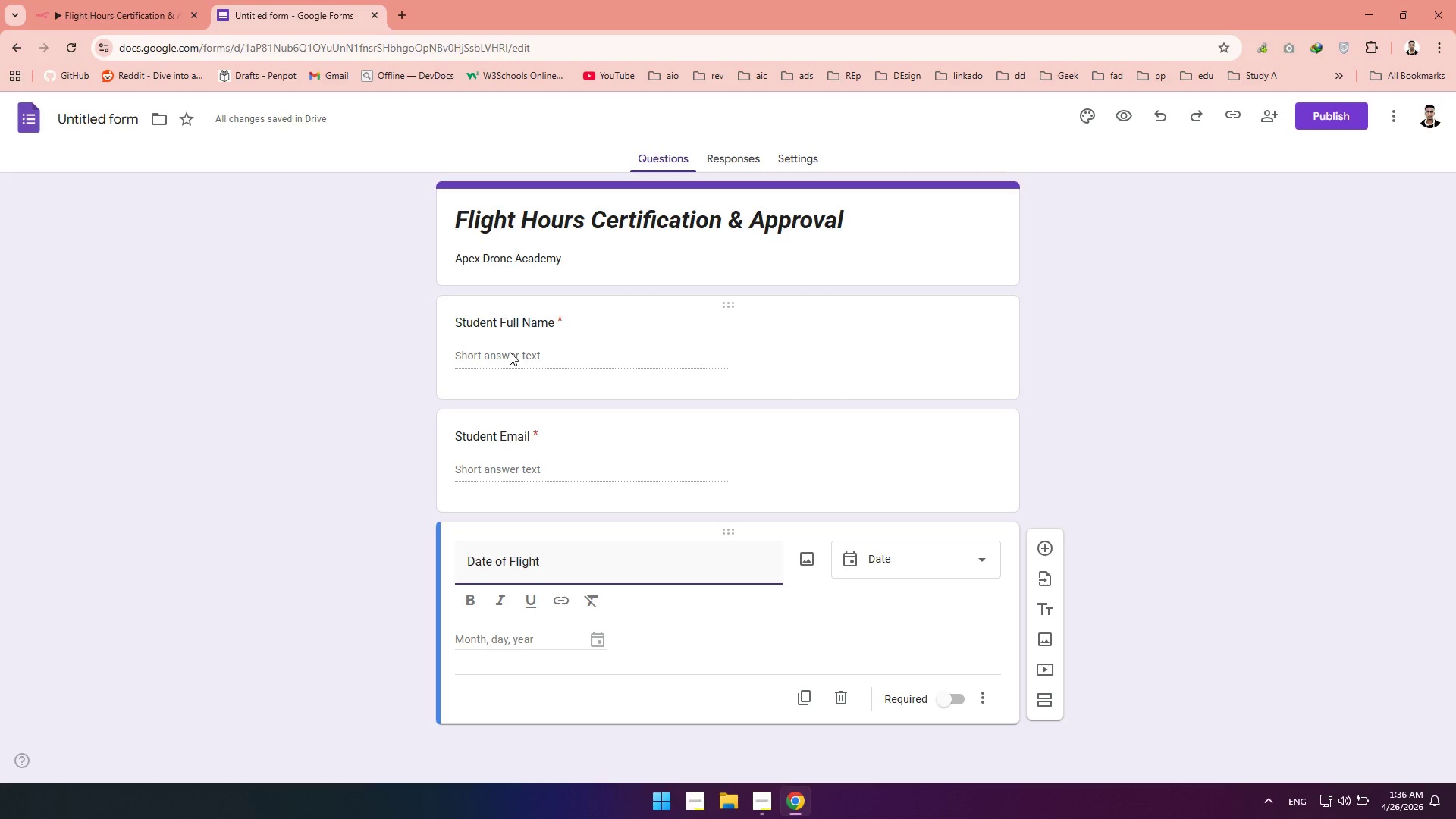 
left_click([1046, 544])
 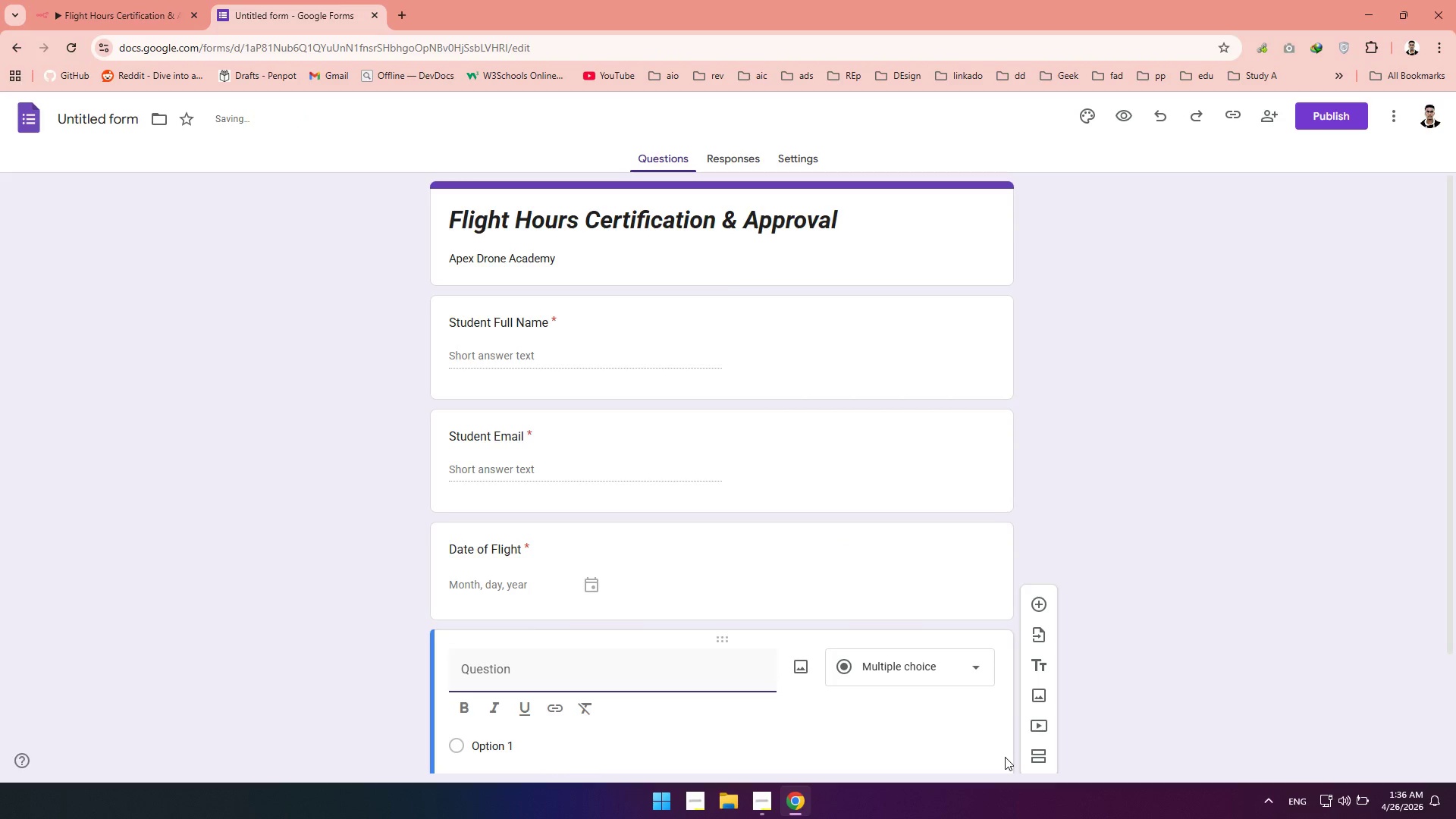 
hold_key(key=ShiftRight, duration=0.39)
 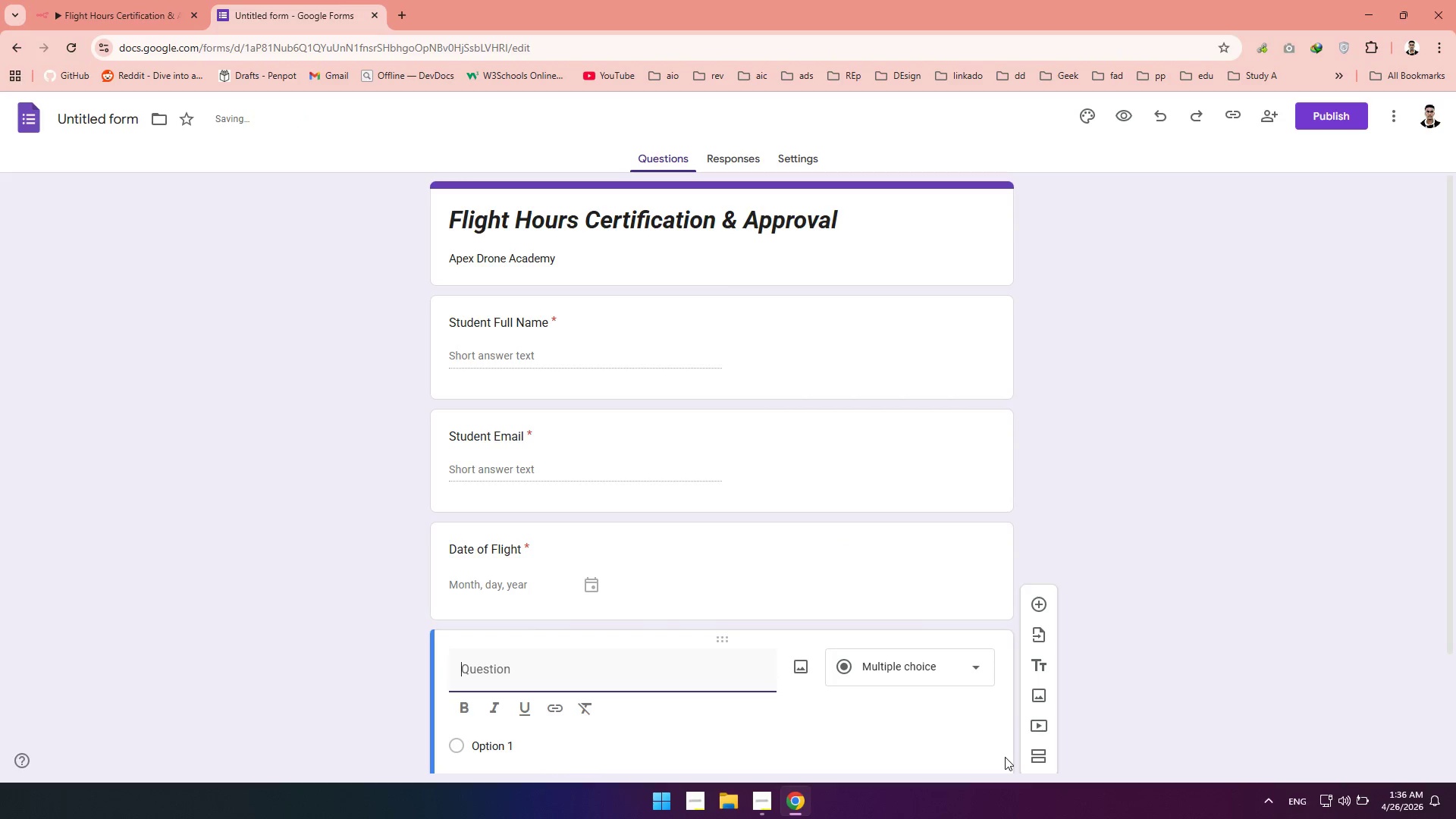 
type(Flight Type)
 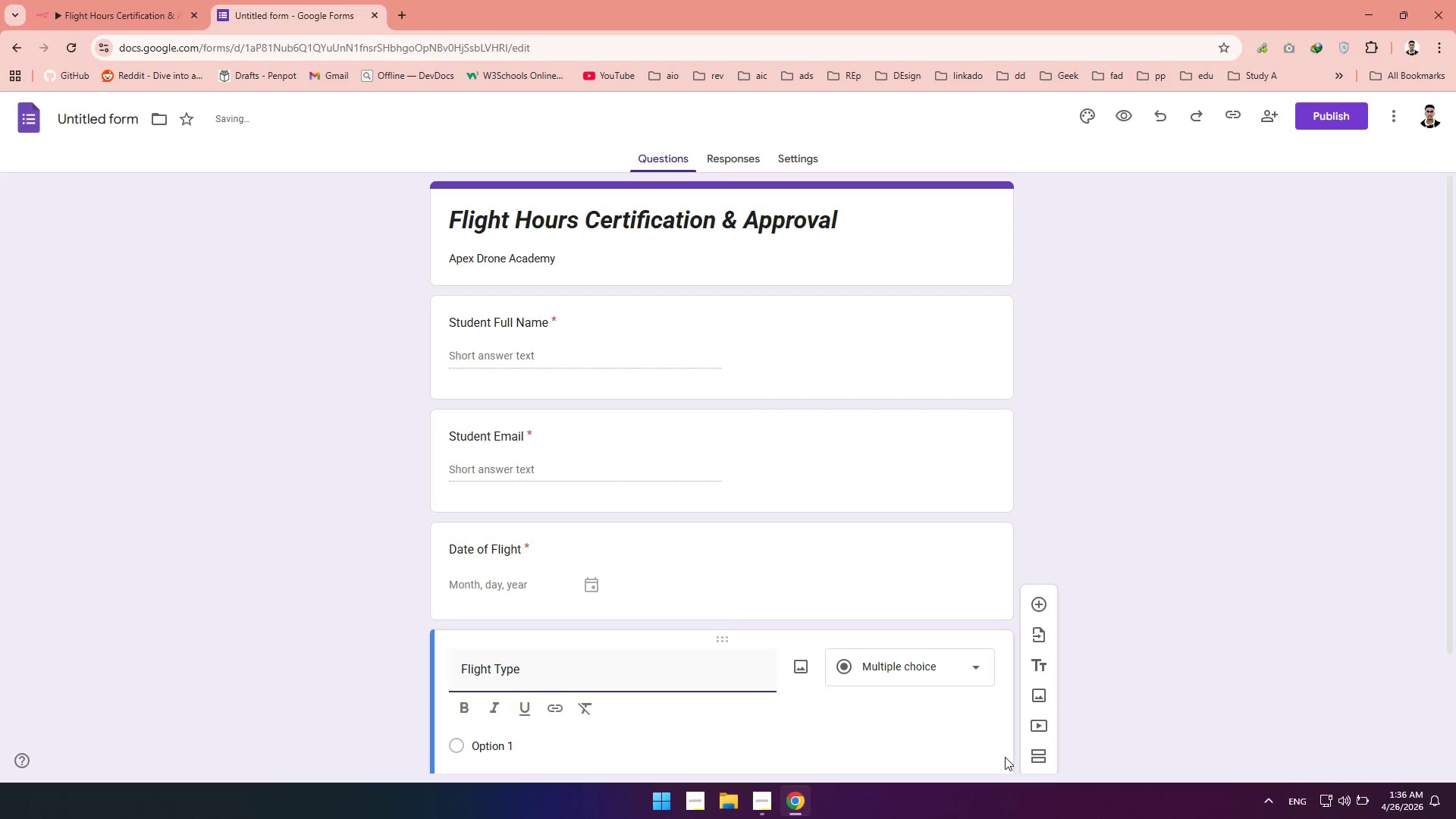 
scroll: coordinate [827, 715], scroll_direction: none, amount: 0.0
 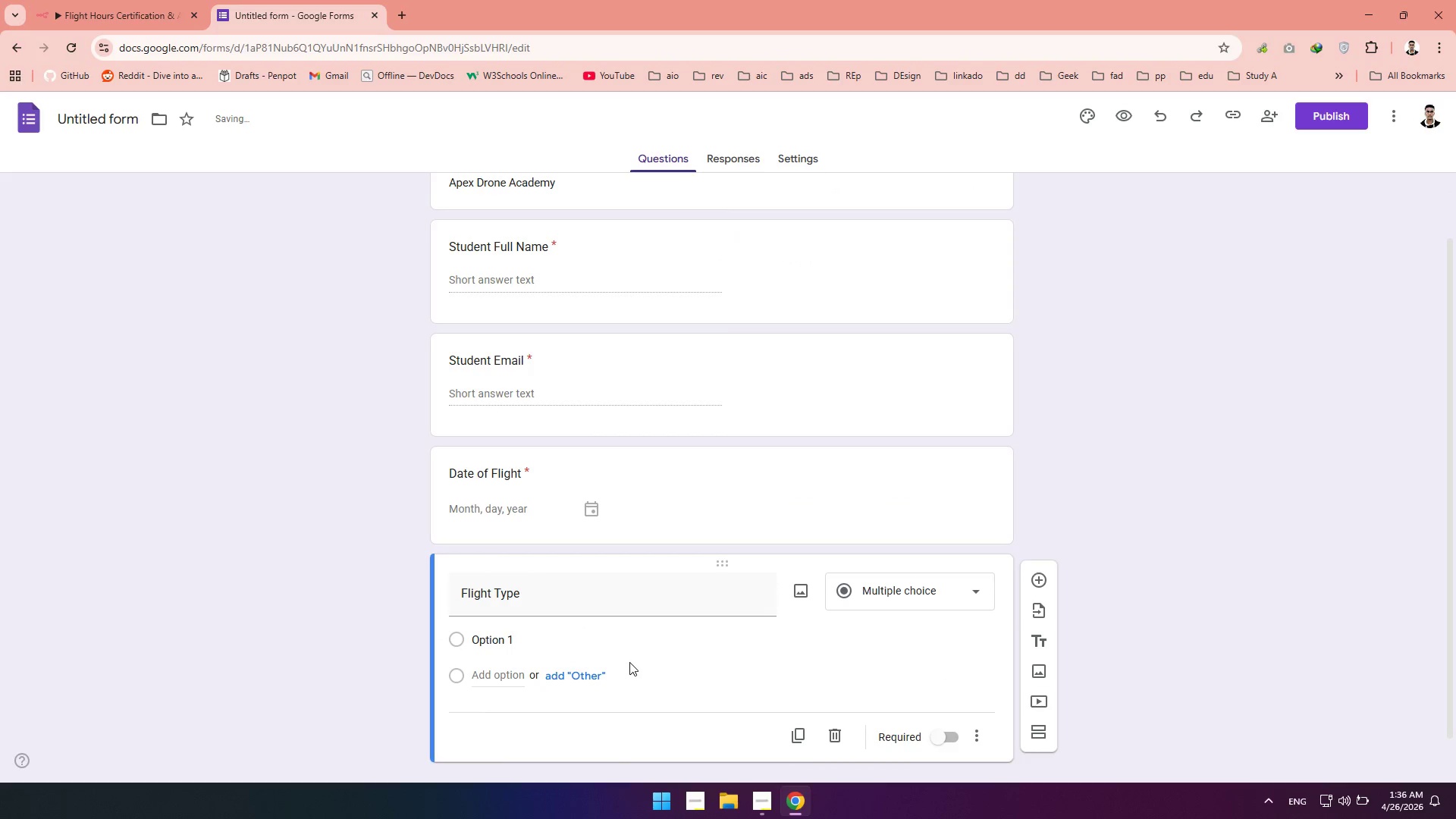 
double_click([490, 637])
 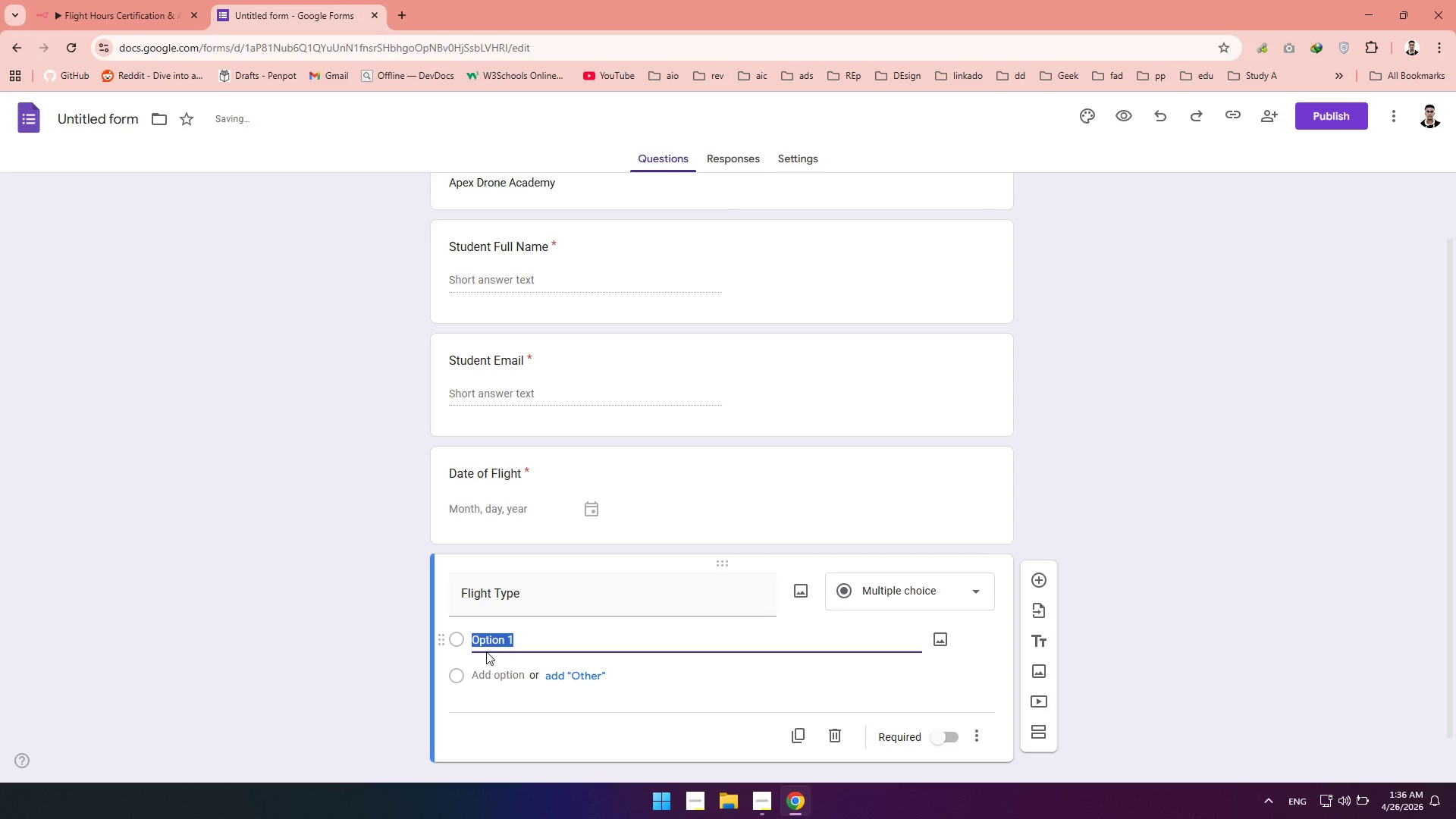 
type(Day t)
key(Backspace)
type(TIme)
 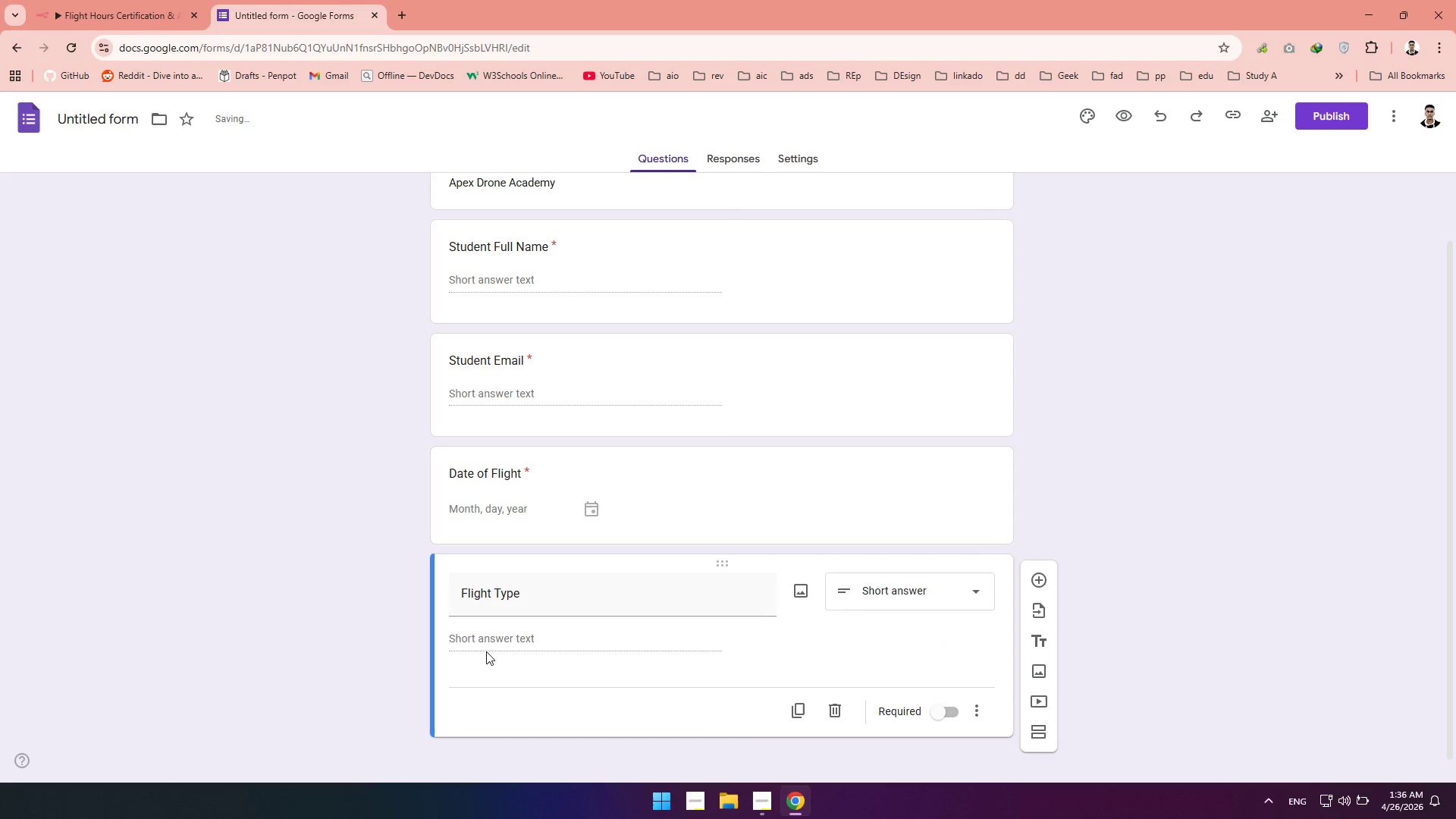 
left_click([521, 639])
 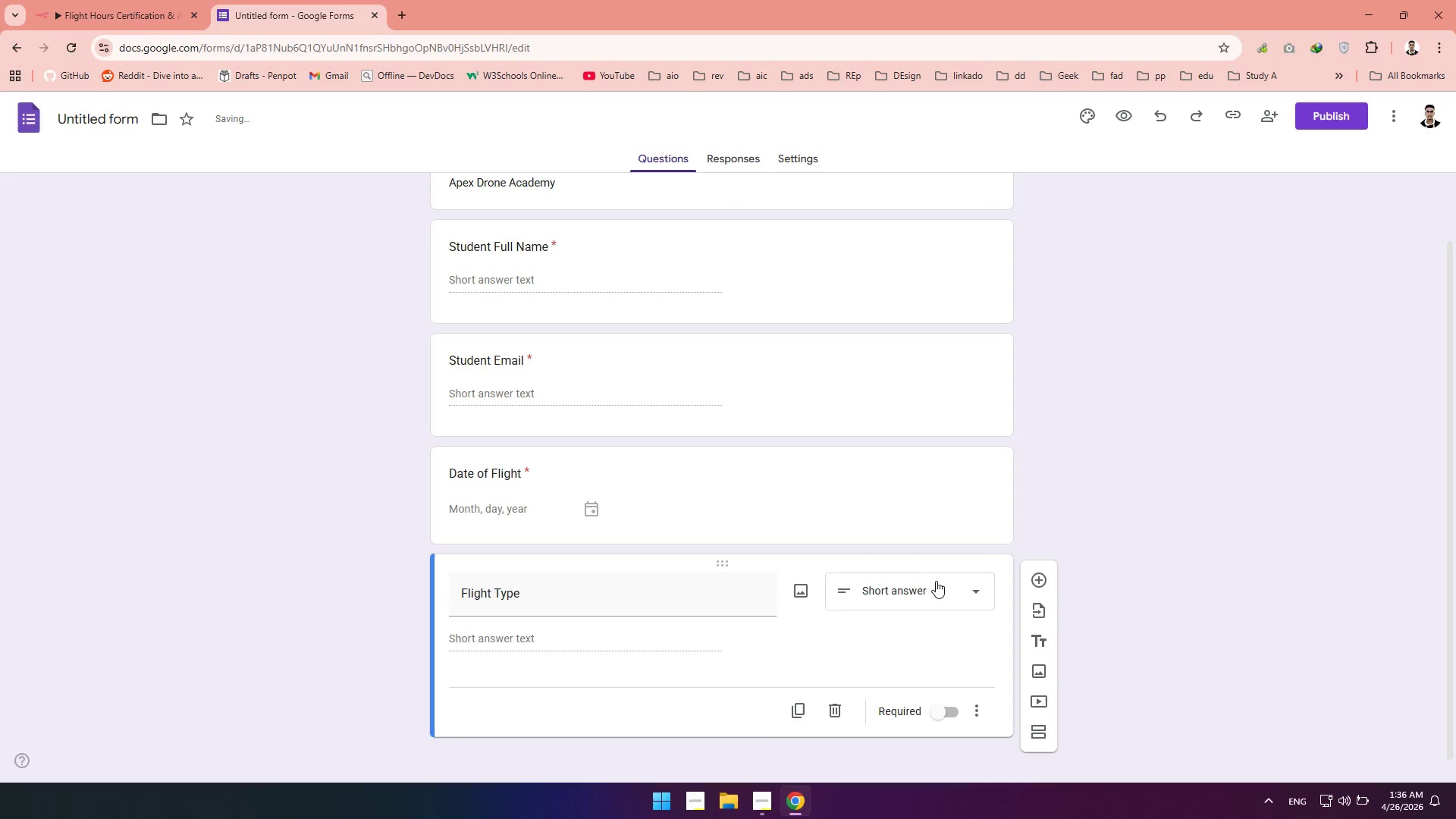 
left_click([938, 581])
 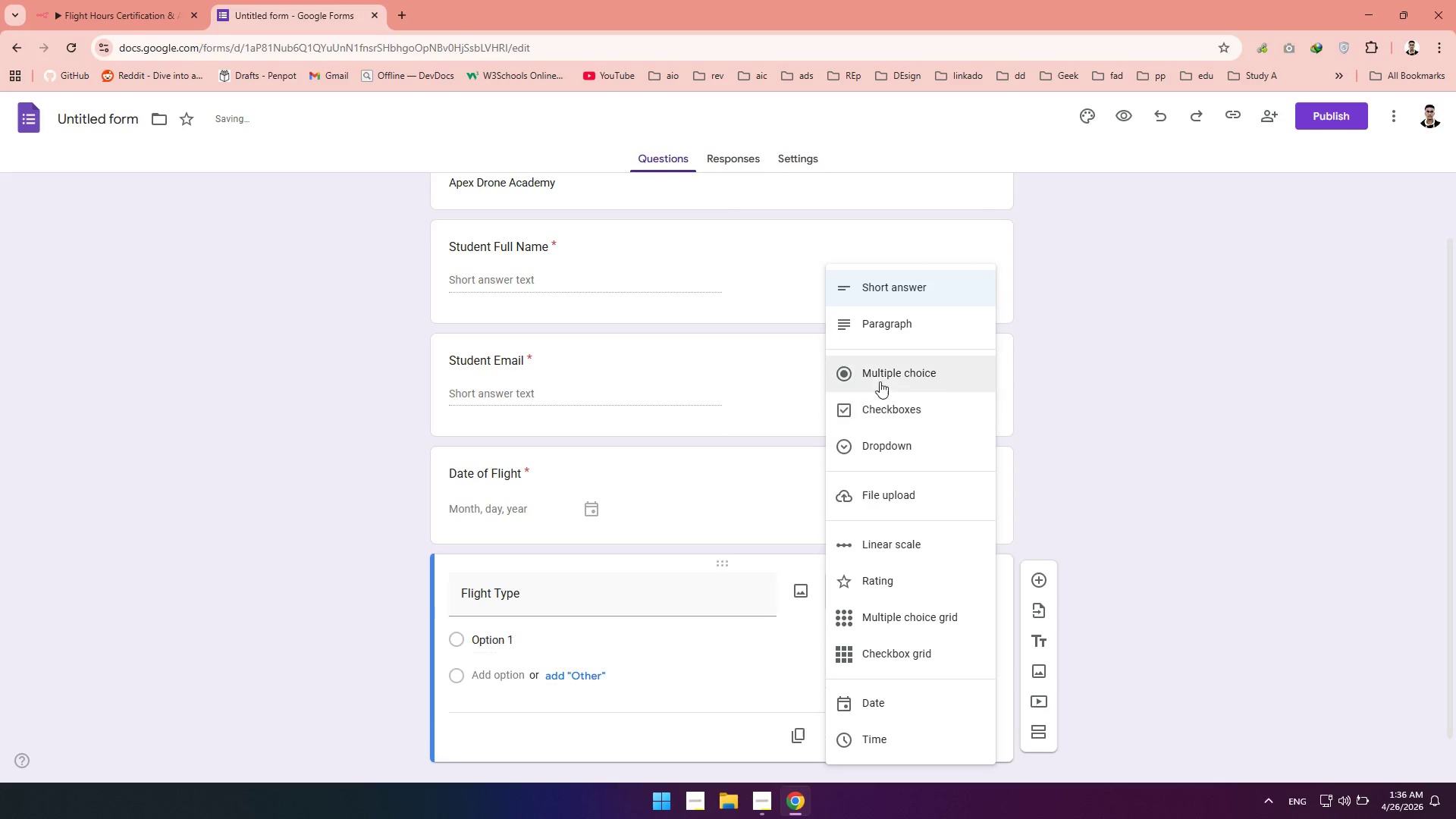 
left_click([878, 378])
 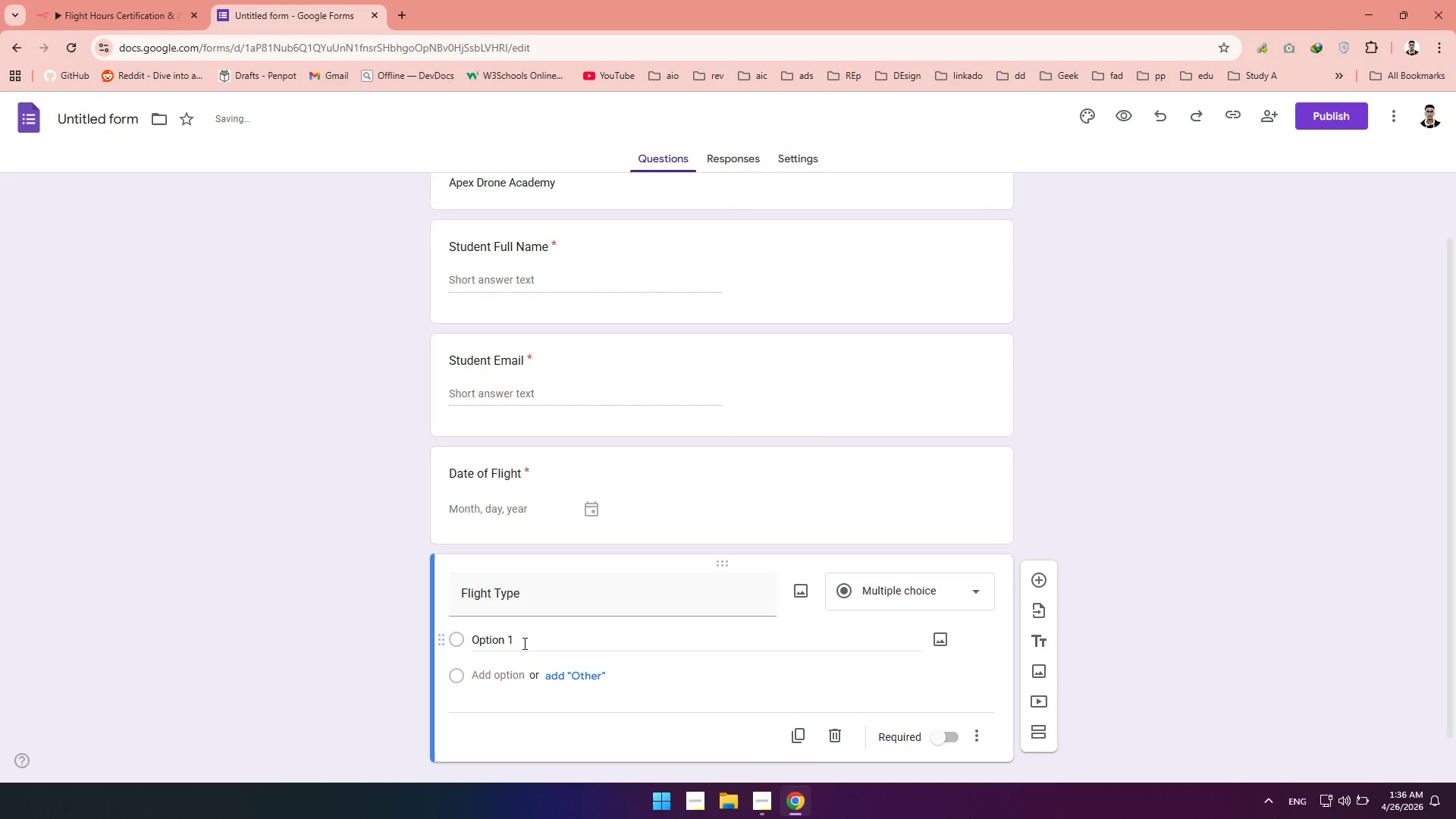 
left_click([497, 646])
 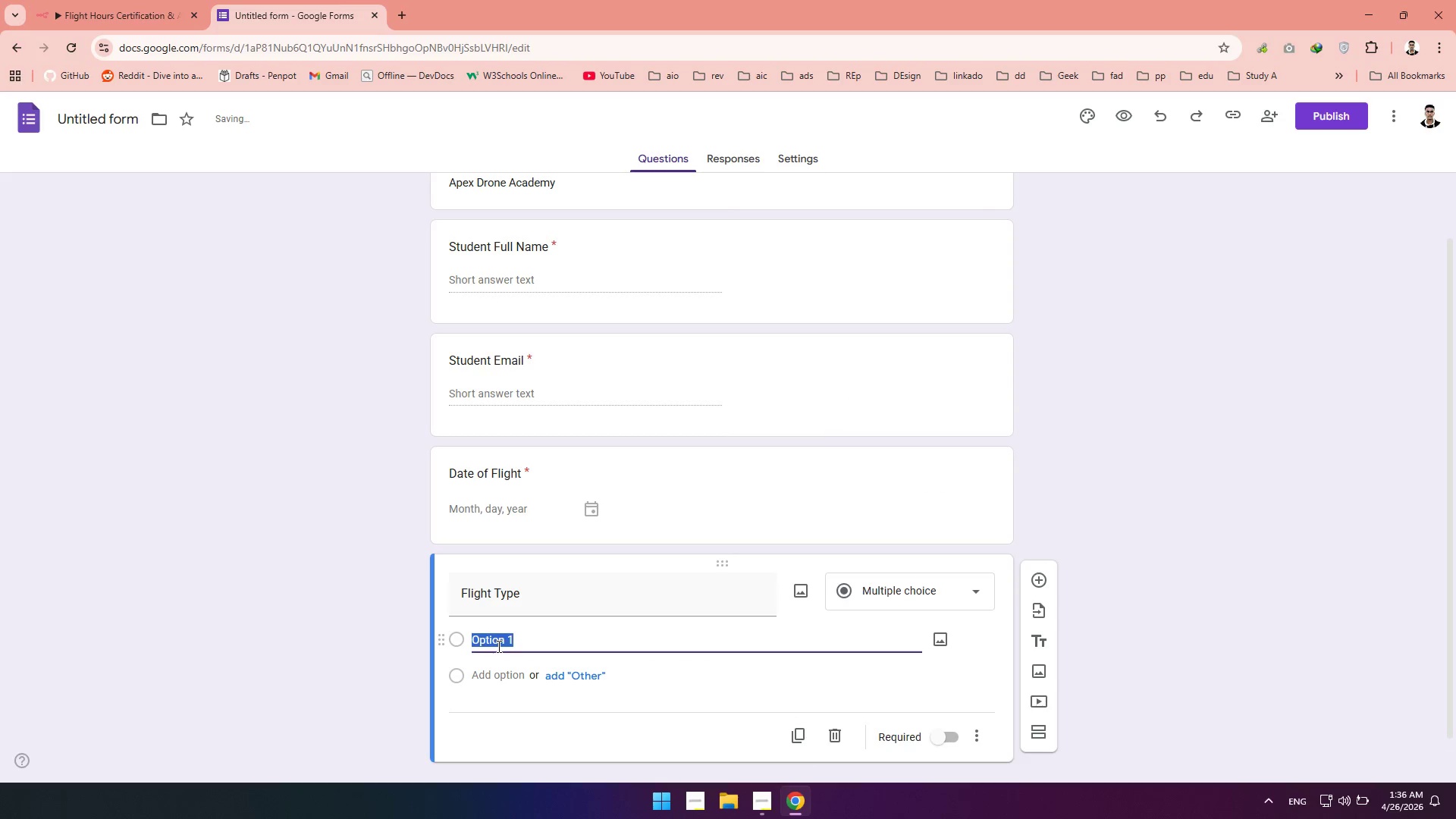 
type(Day Time)
 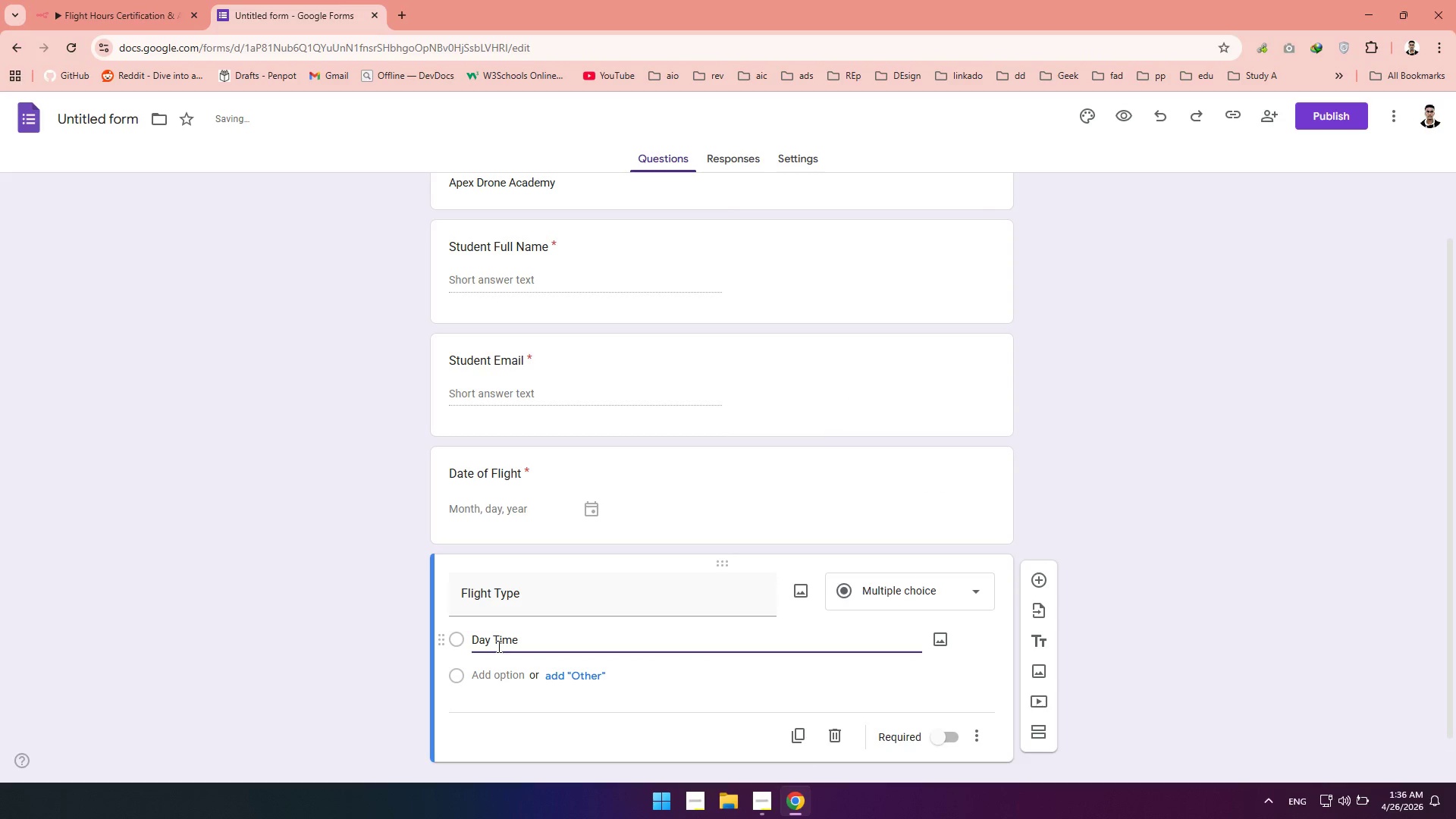 
left_click([490, 673])
 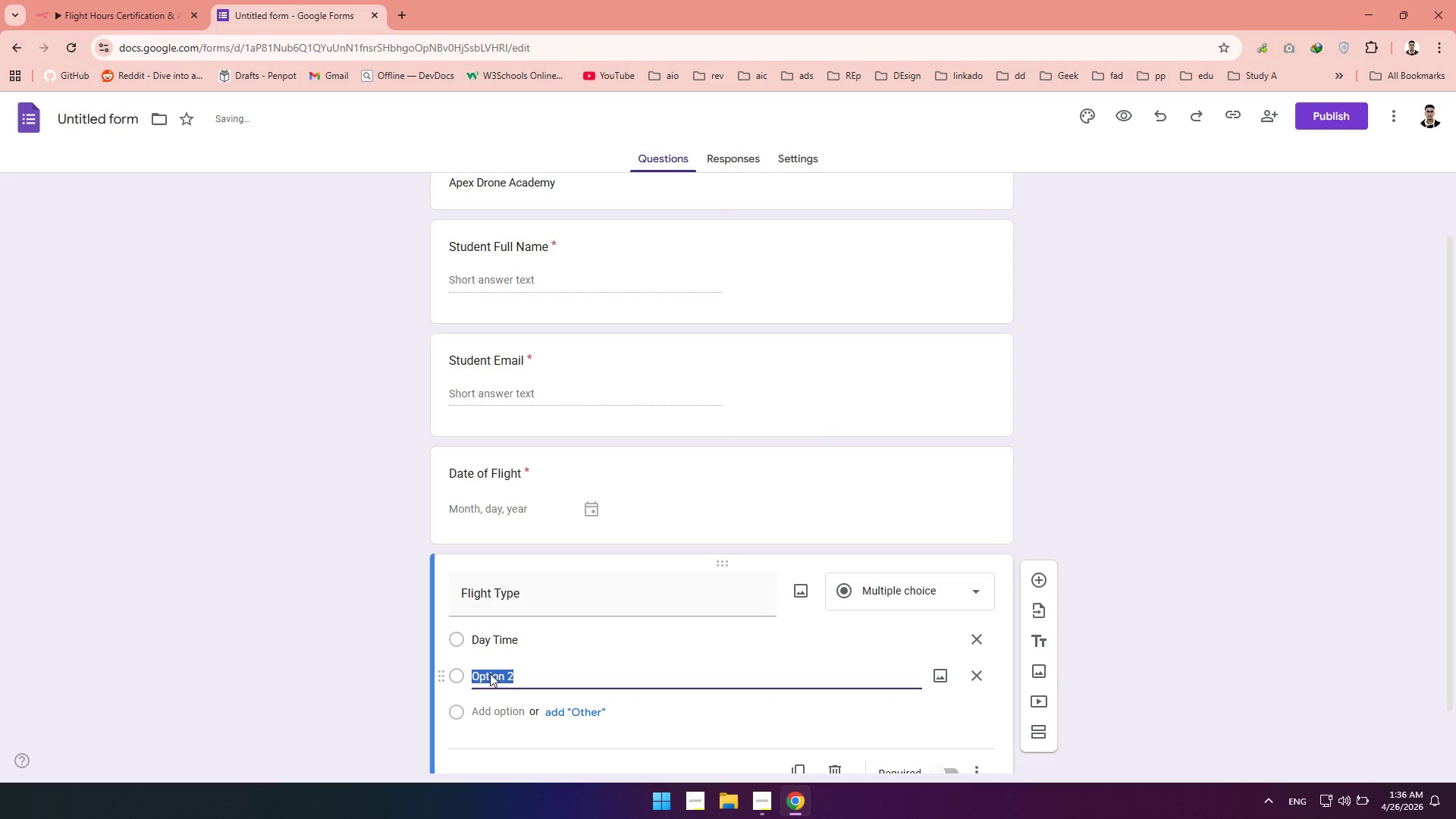 
type(Night Time)
 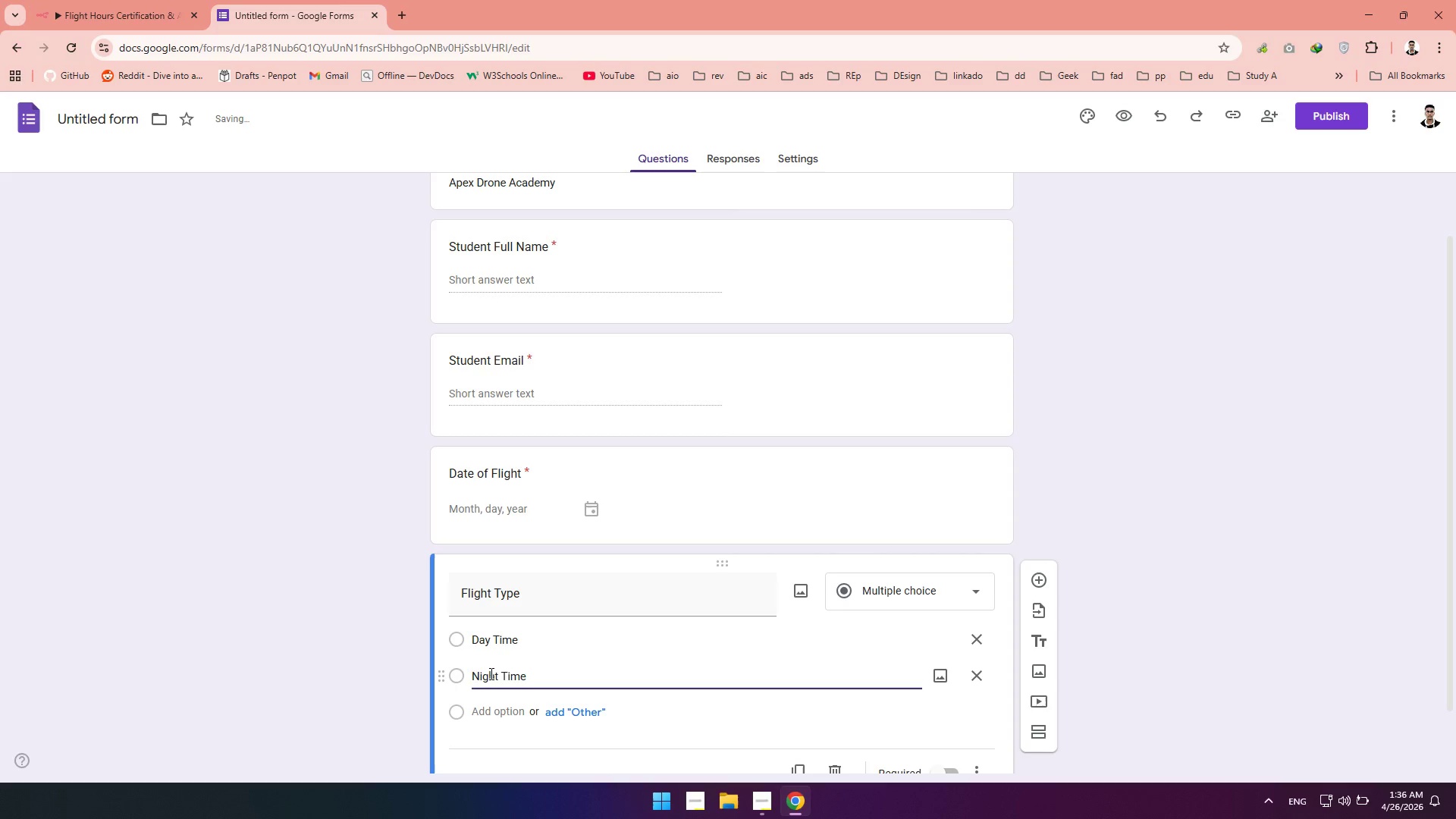 
left_click([1237, 476])
 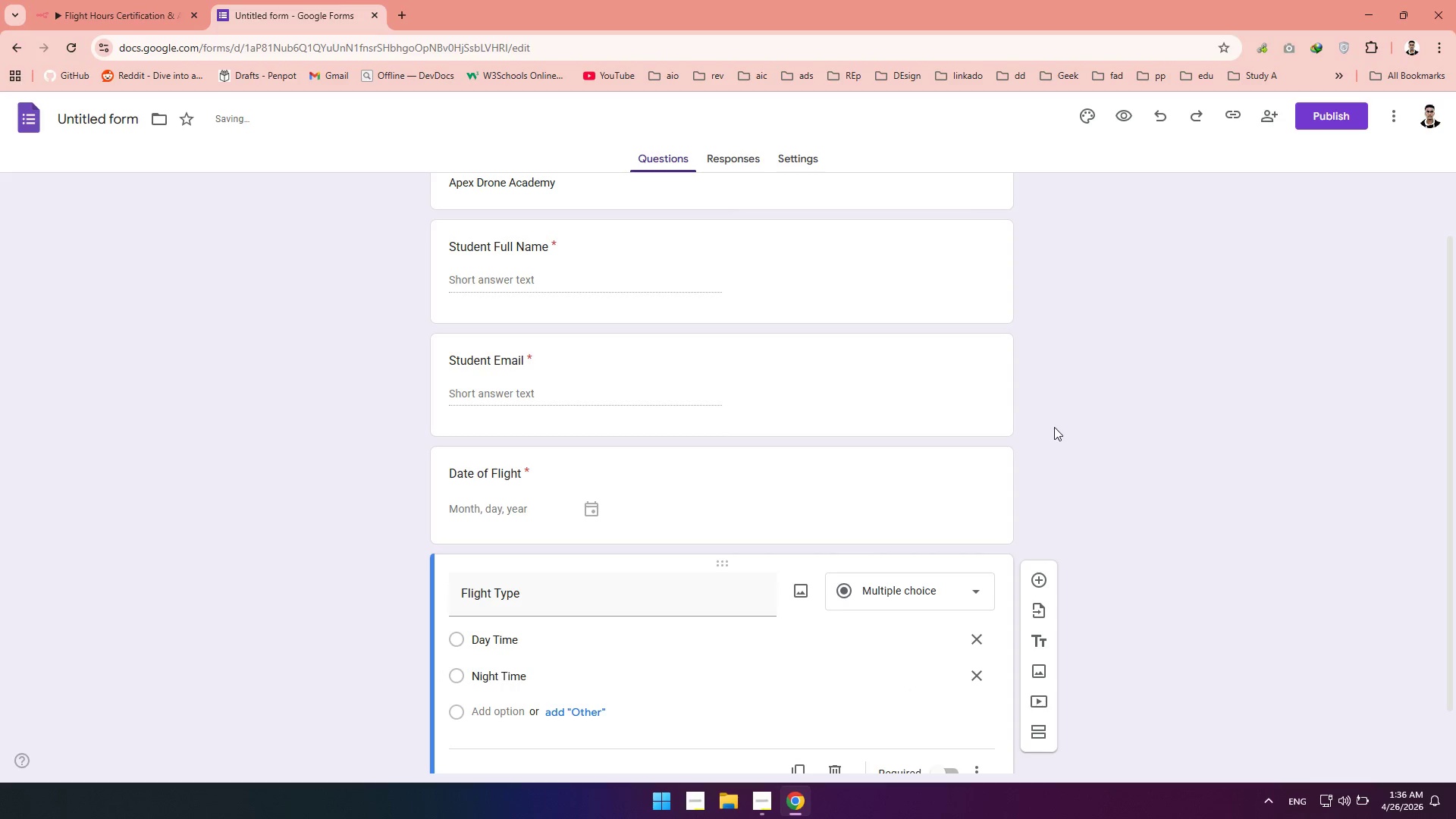 
scroll: coordinate [1153, 410], scroll_direction: down, amount: 2.0
 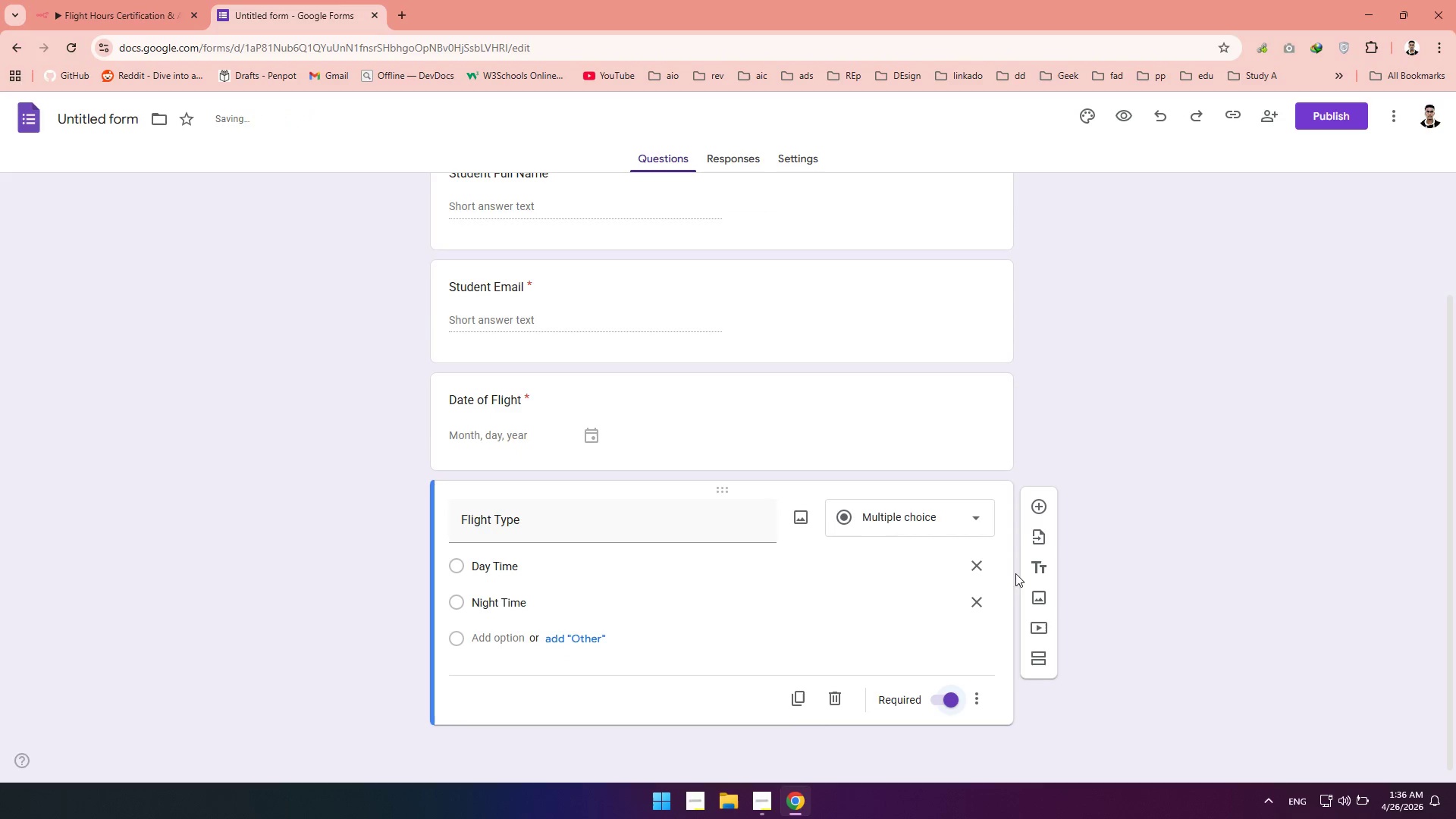 
left_click([1040, 504])
 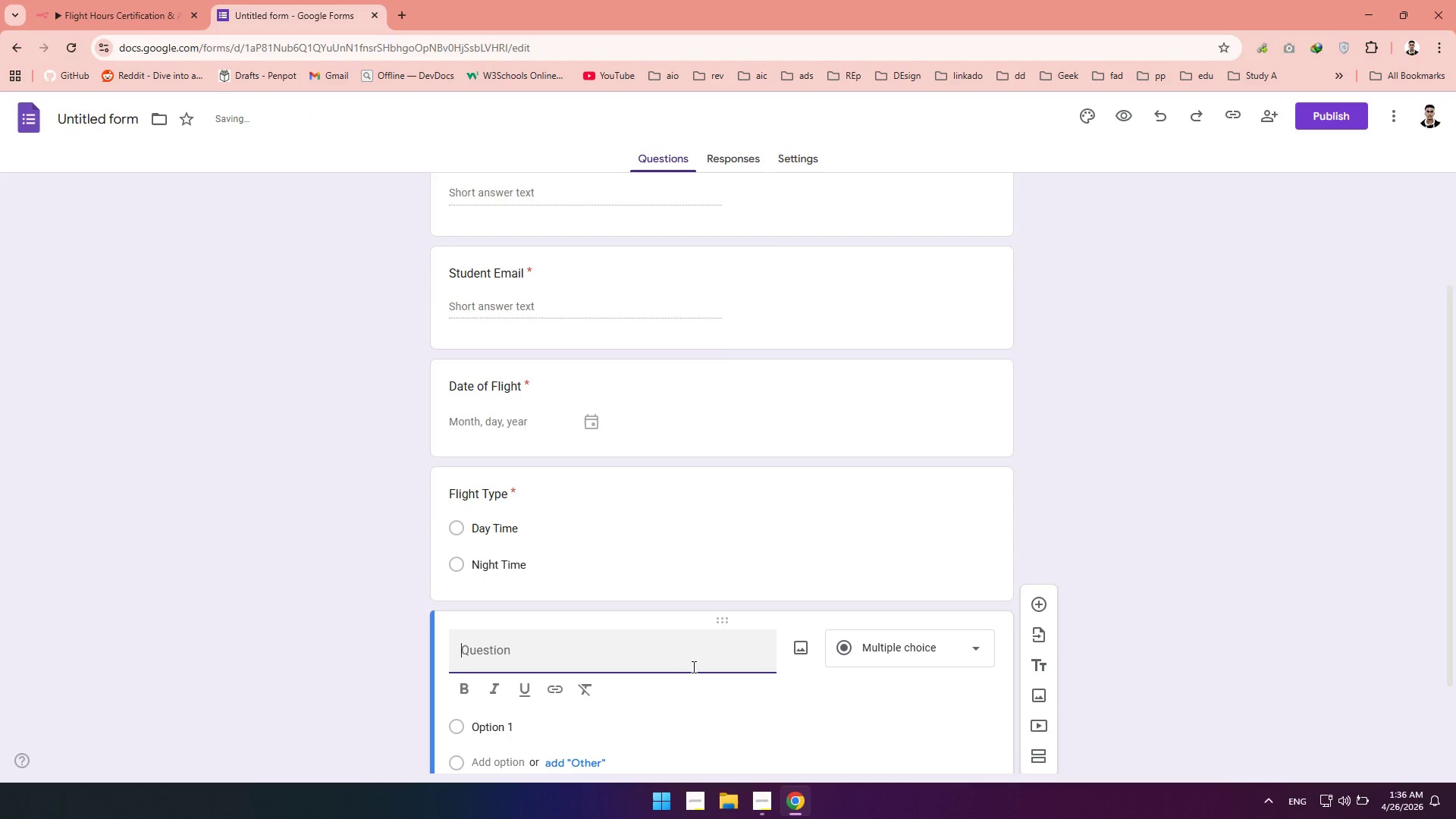 
type(Flight Duration)
 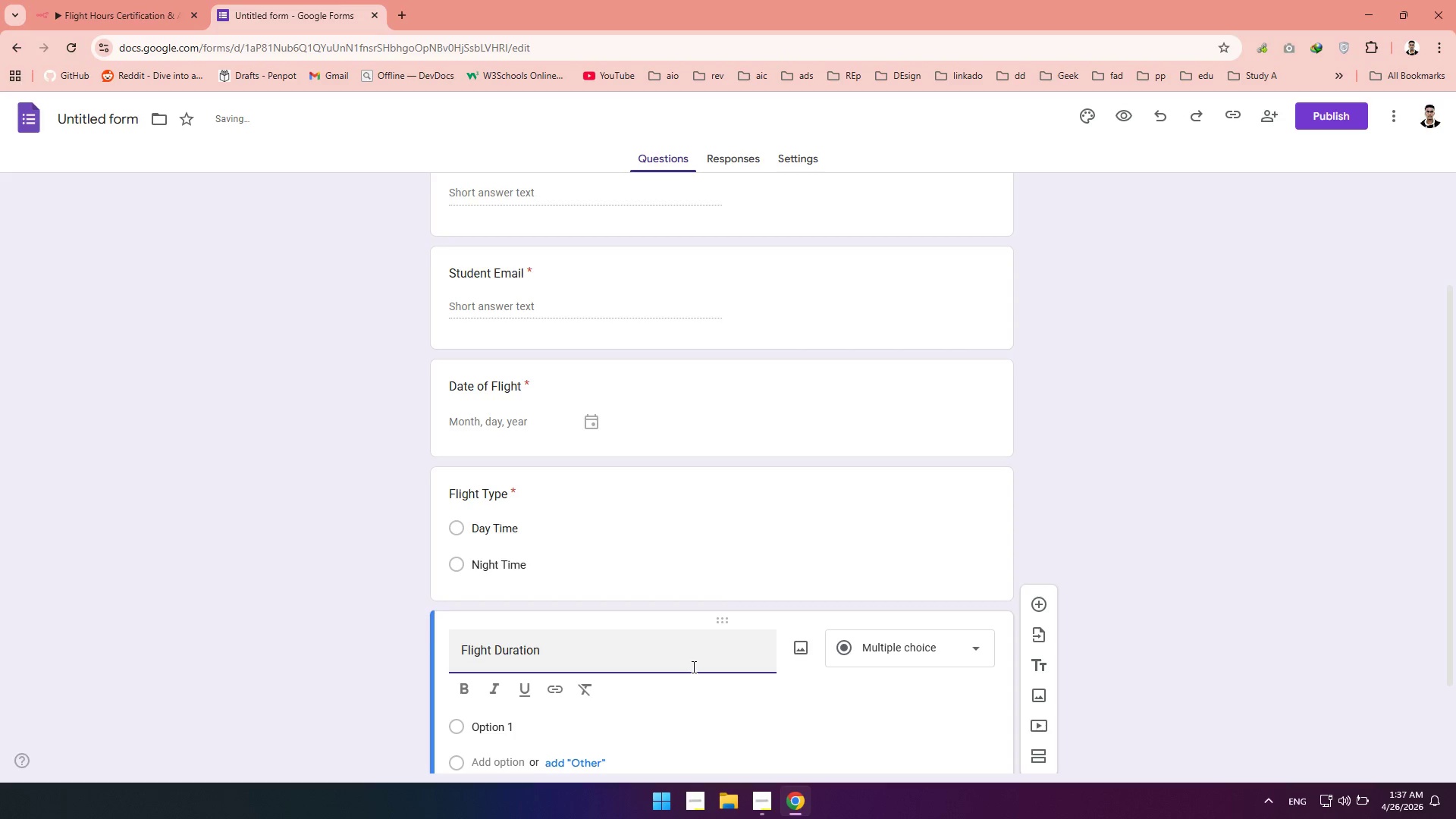 
double_click([903, 667])
 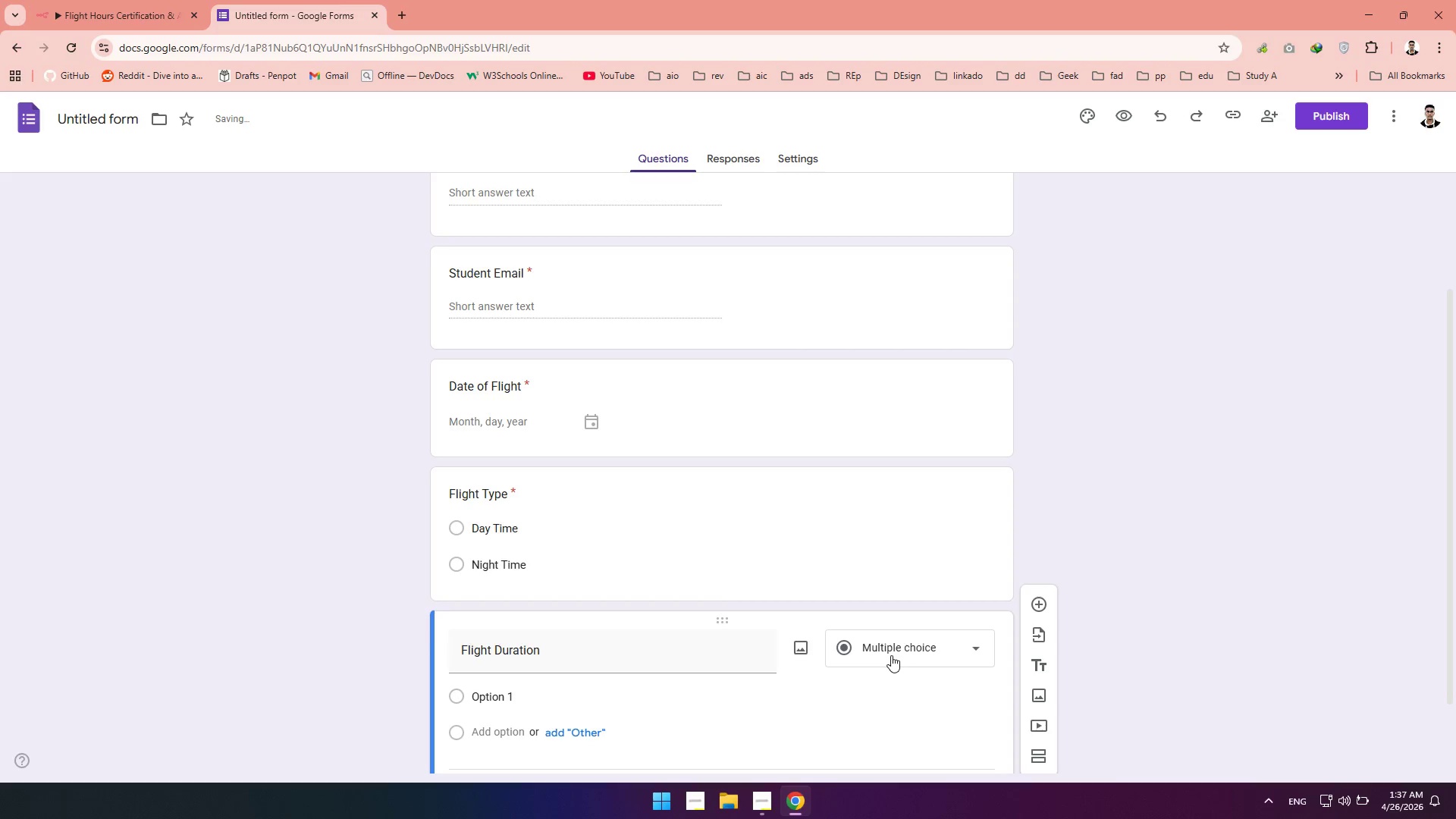 
left_click([891, 655])
 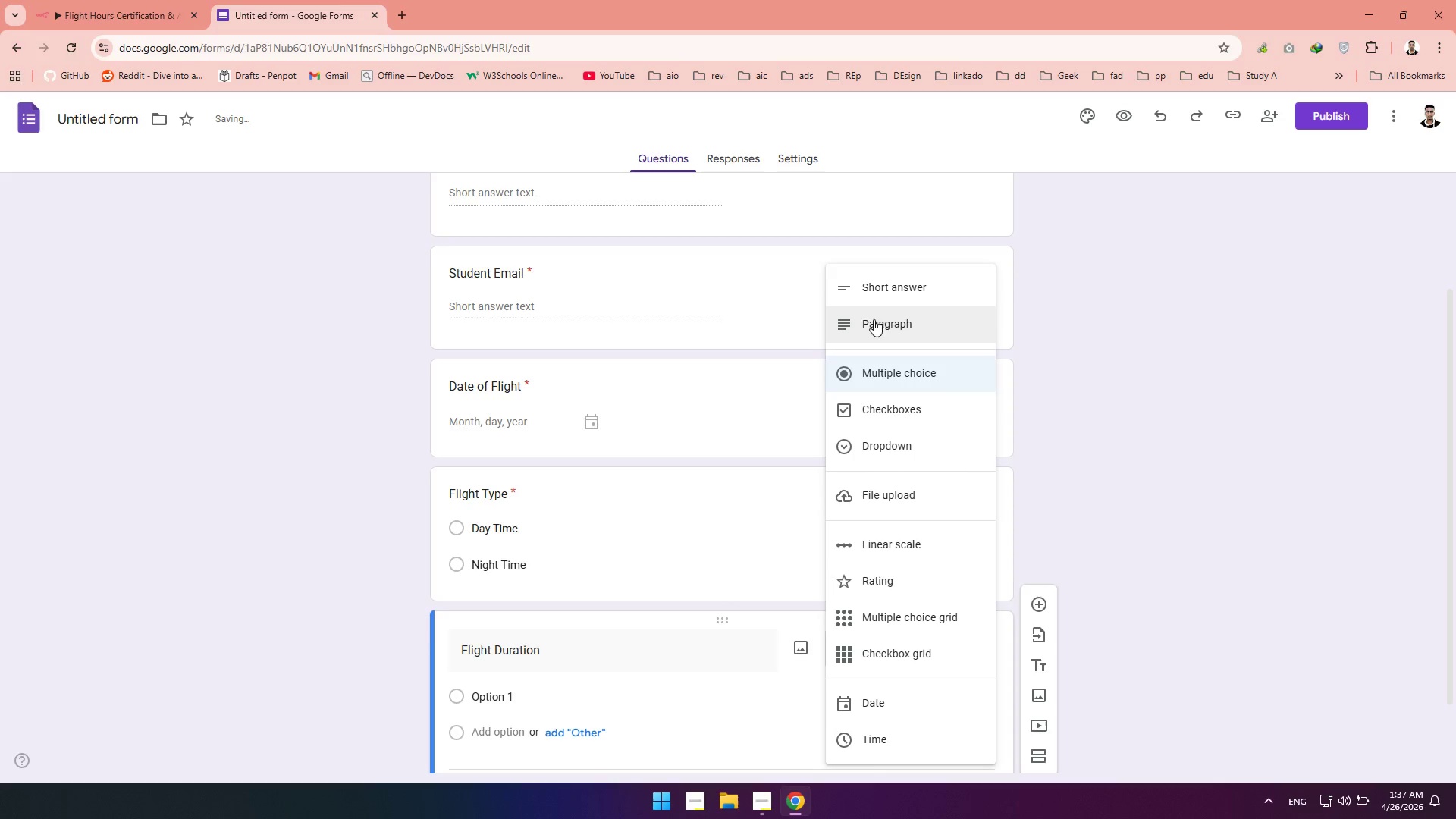 
wait(5.19)
 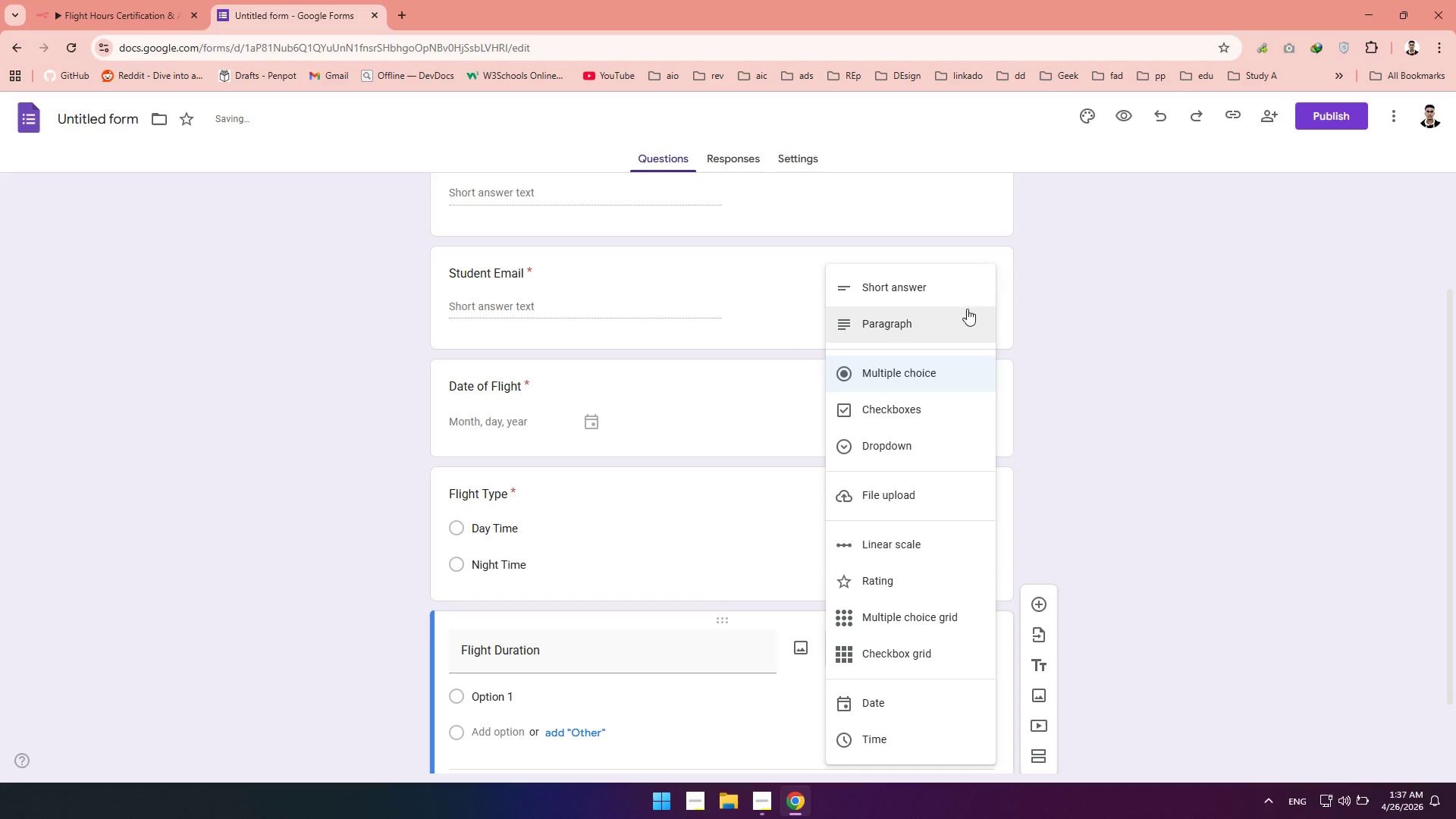 
left_click([883, 748])
 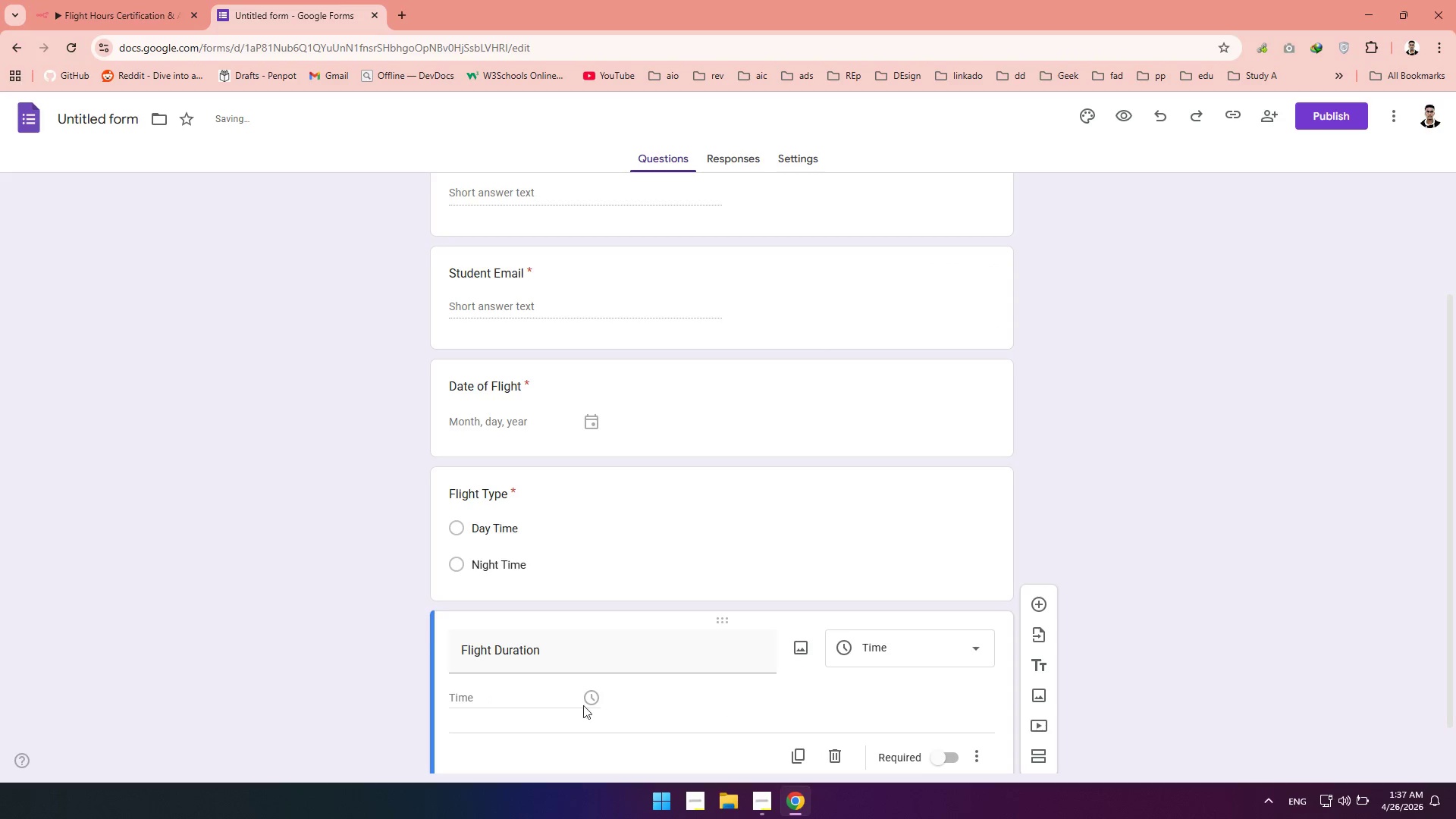 
left_click([532, 697])
 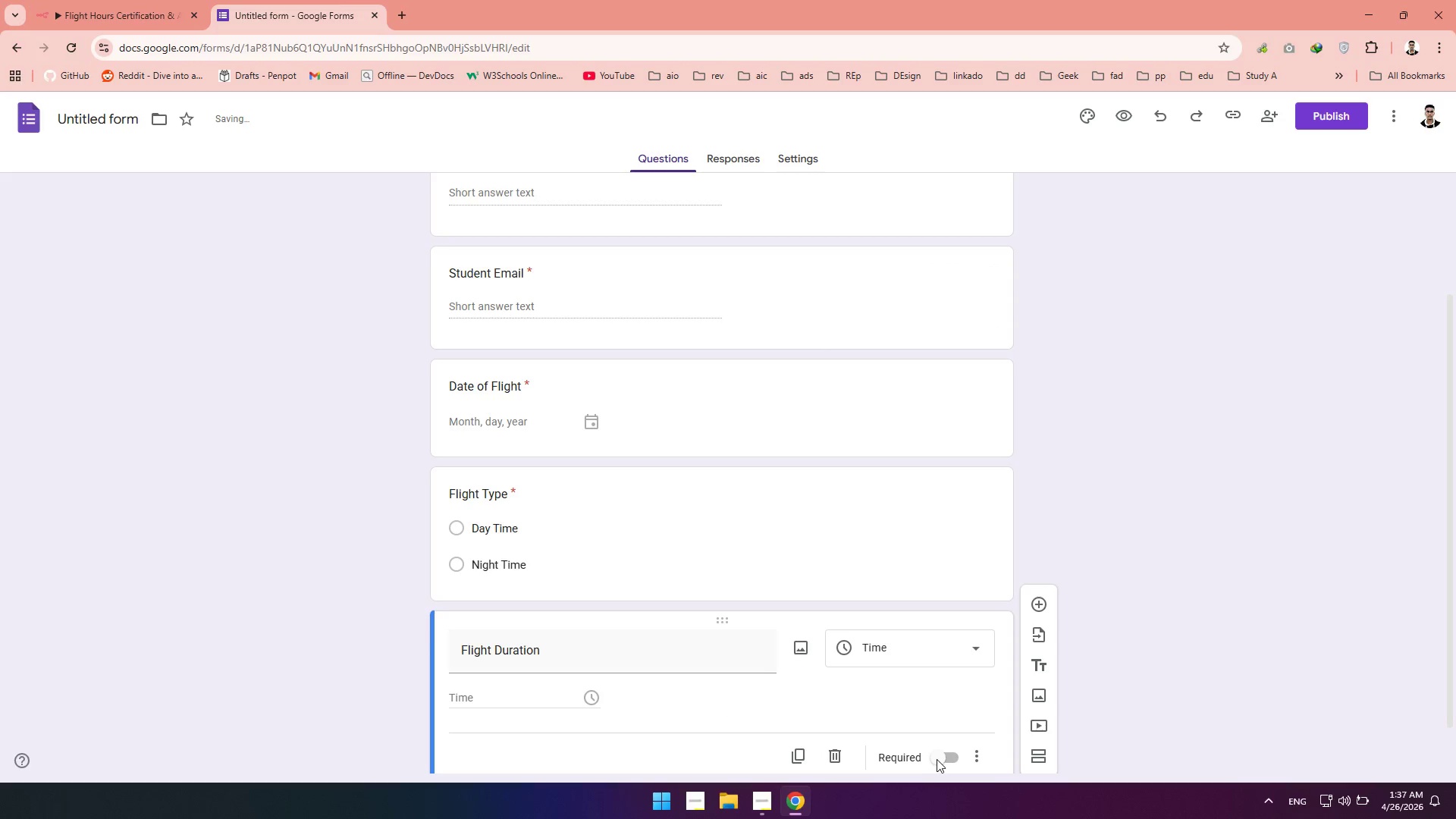 
left_click([939, 759])
 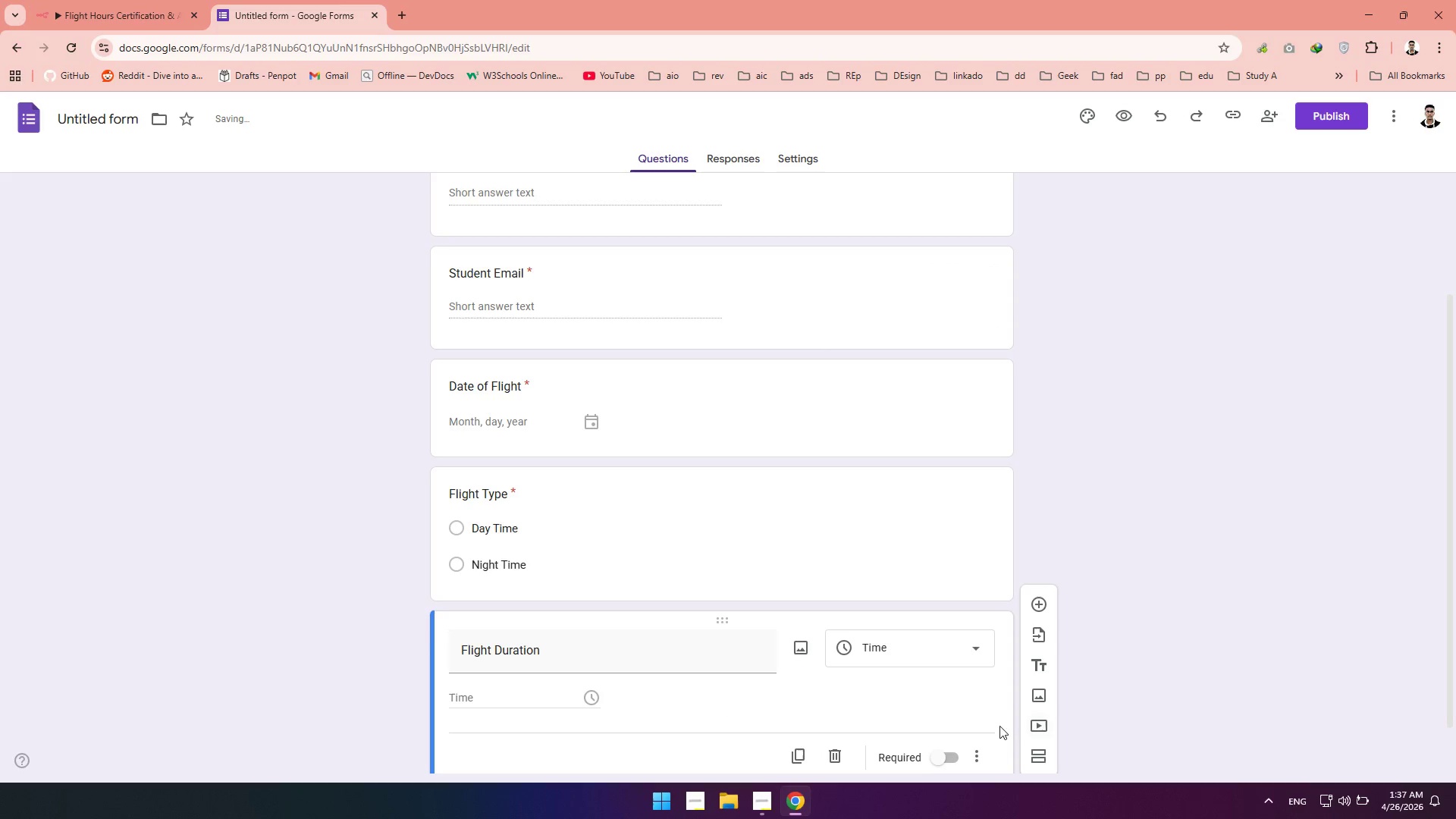 
left_click([937, 711])
 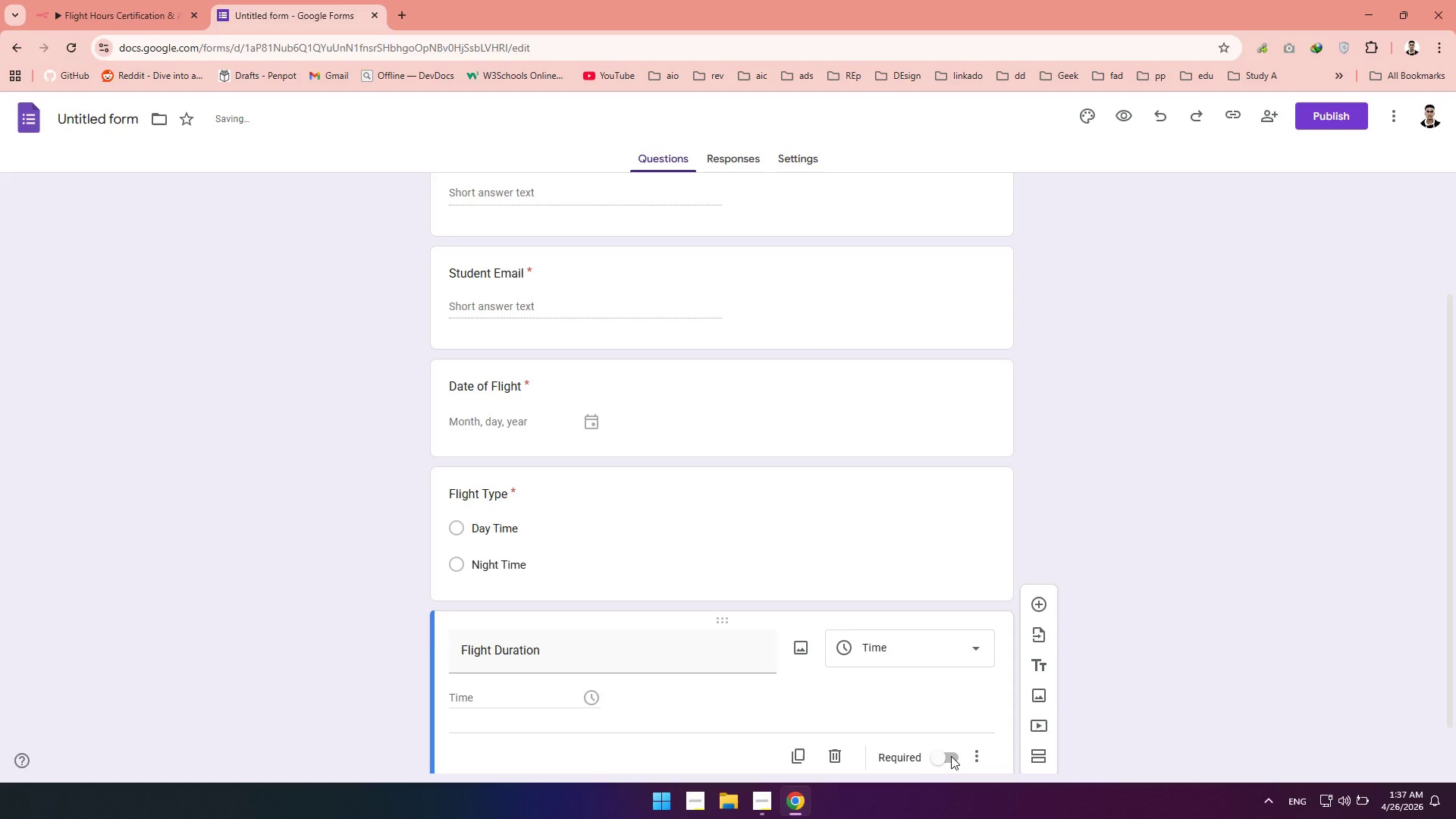 
left_click([951, 756])
 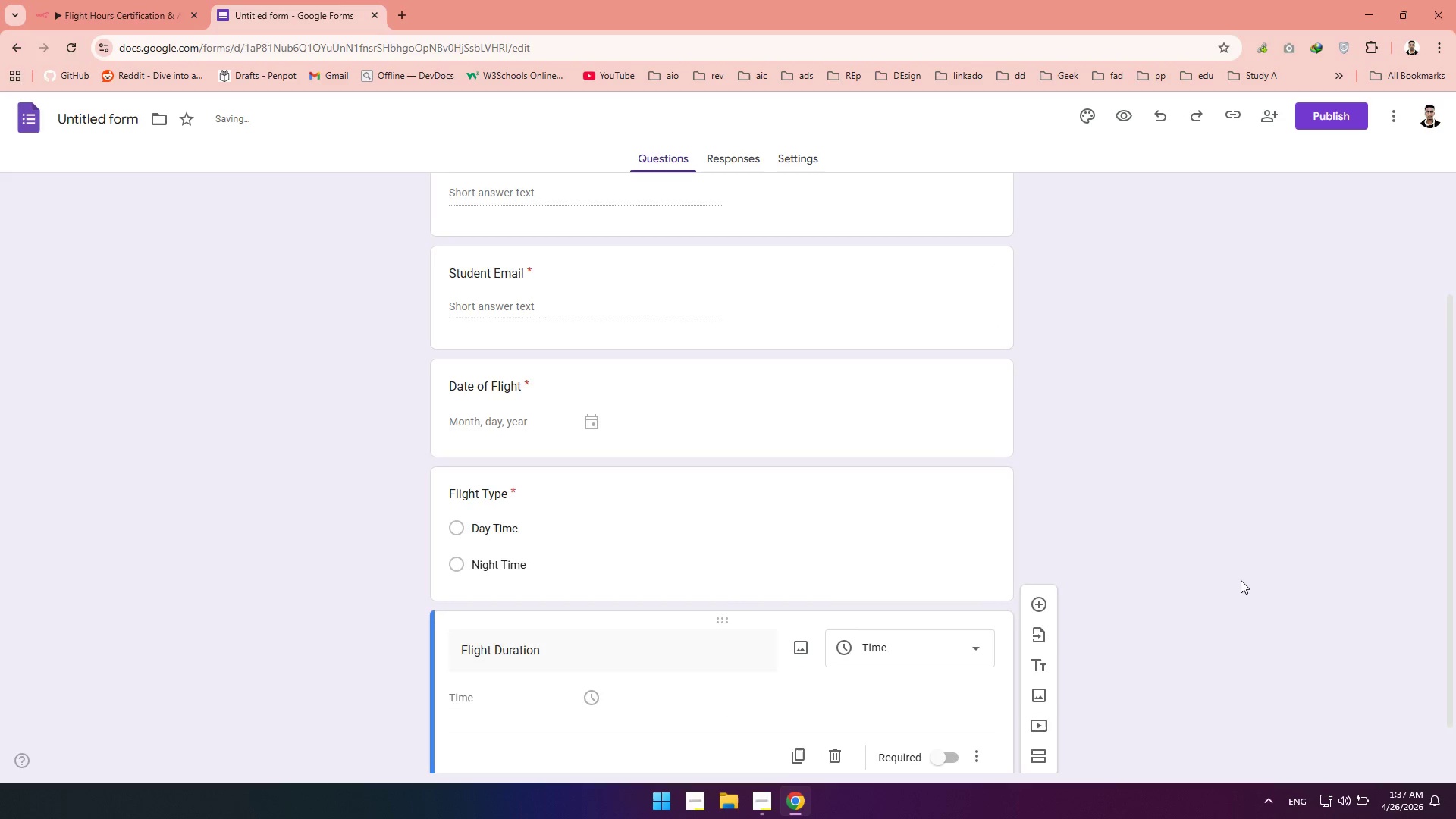 
scroll: coordinate [1239, 580], scroll_direction: down, amount: 3.0
 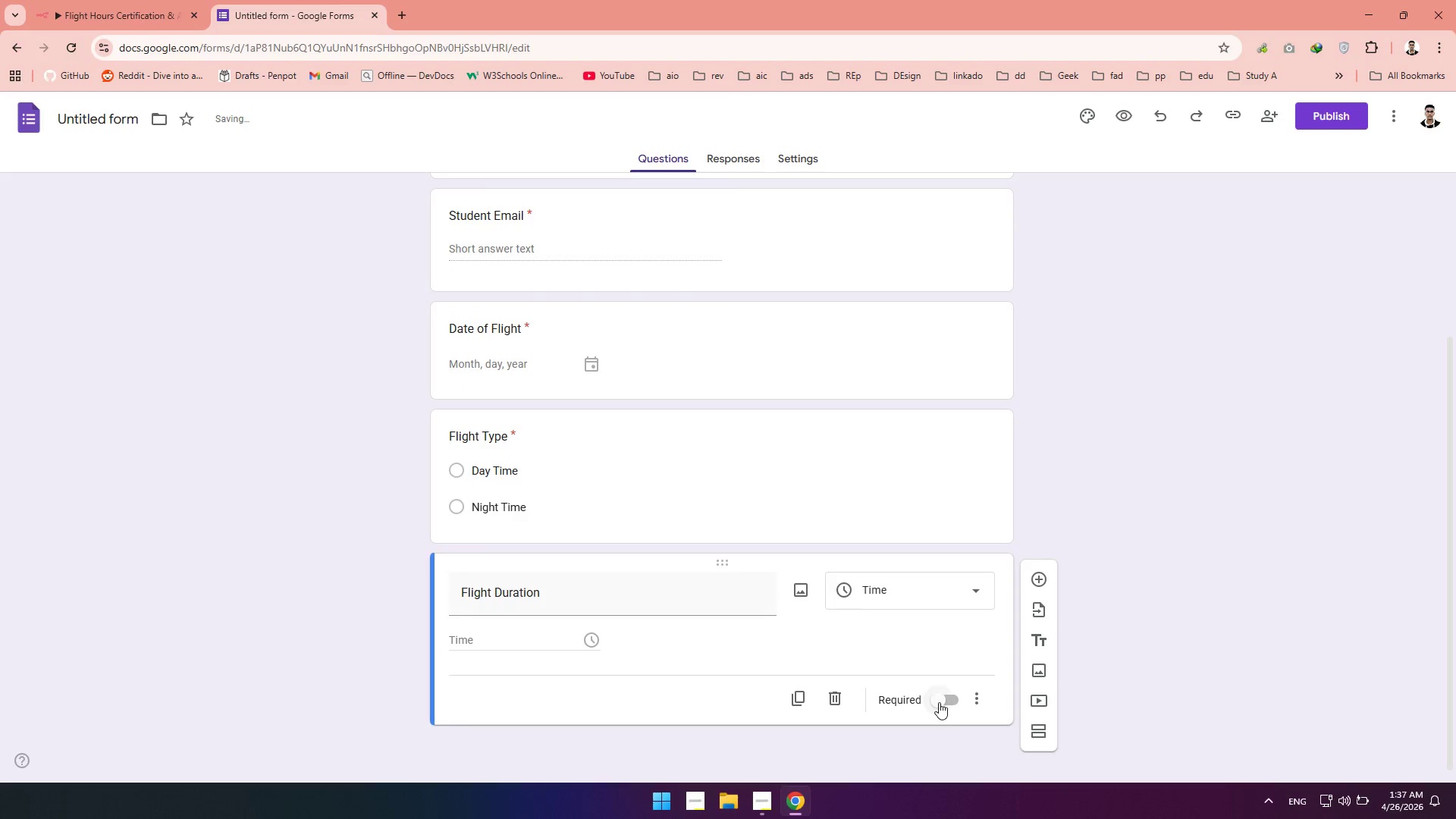 
left_click([939, 699])
 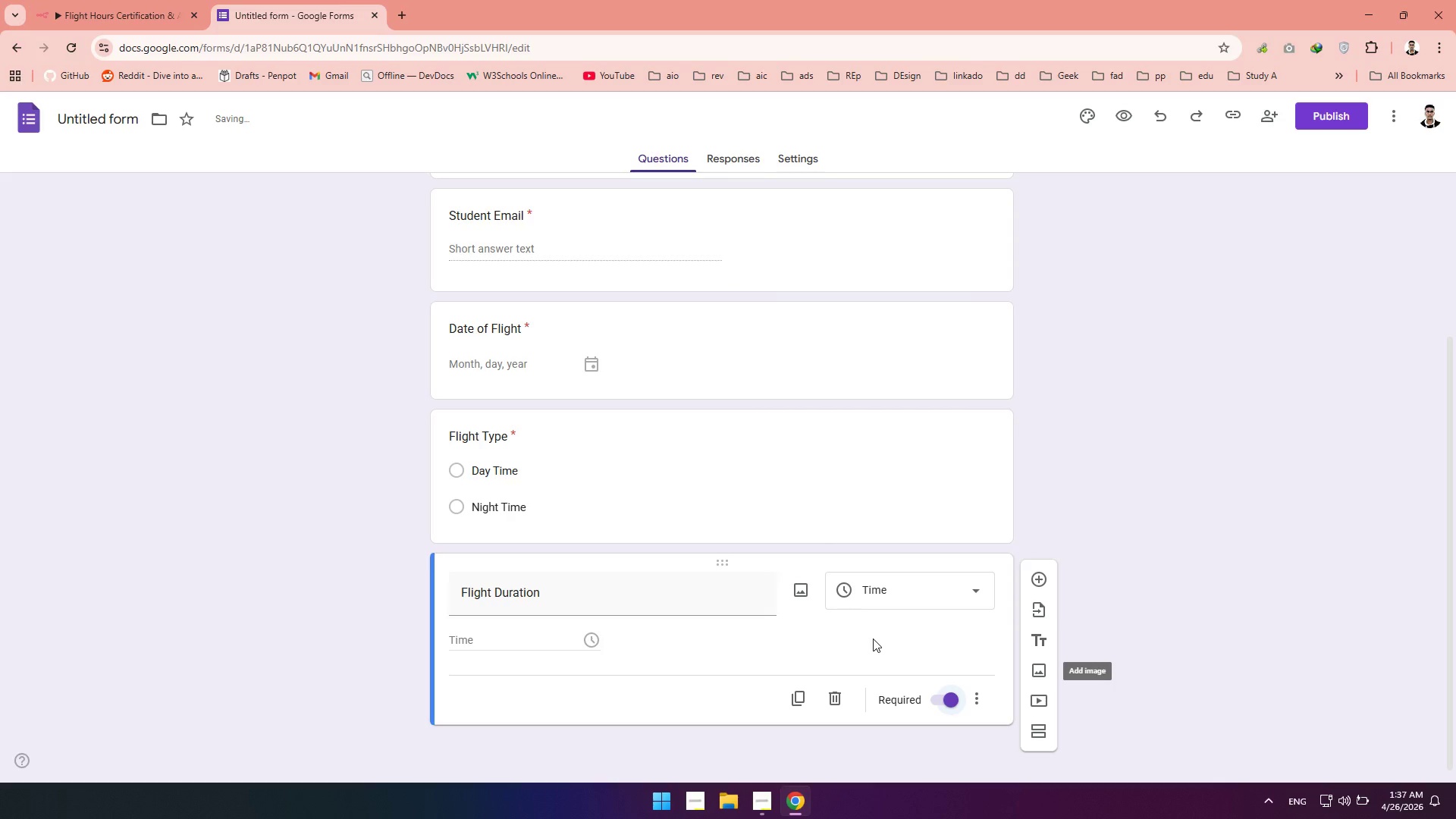 
scroll: coordinate [872, 638], scroll_direction: none, amount: 0.0
 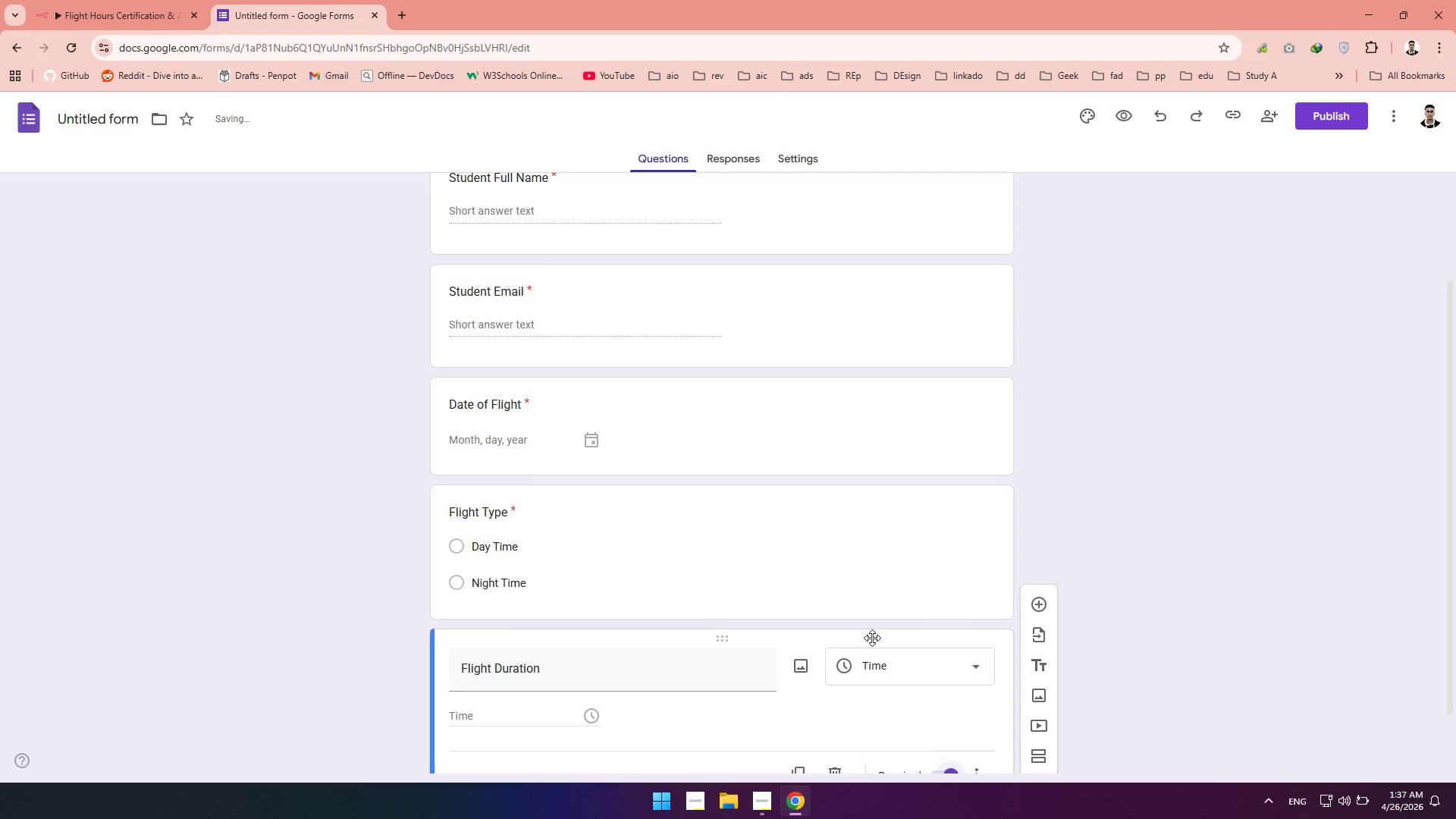 
scroll: coordinate [872, 638], scroll_direction: up, amount: 10.0
 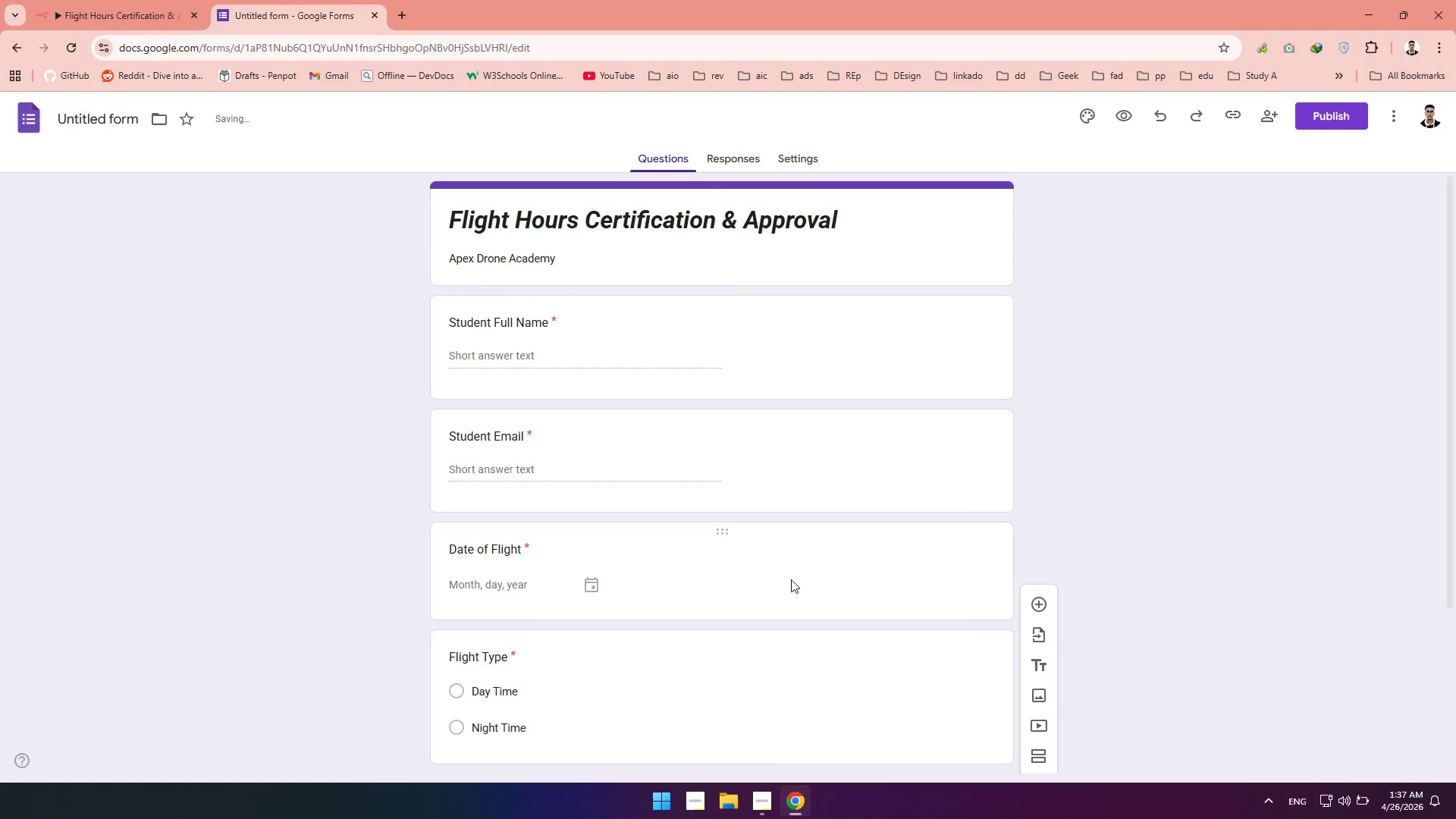 
scroll: coordinate [791, 579], scroll_direction: down, amount: 3.0
 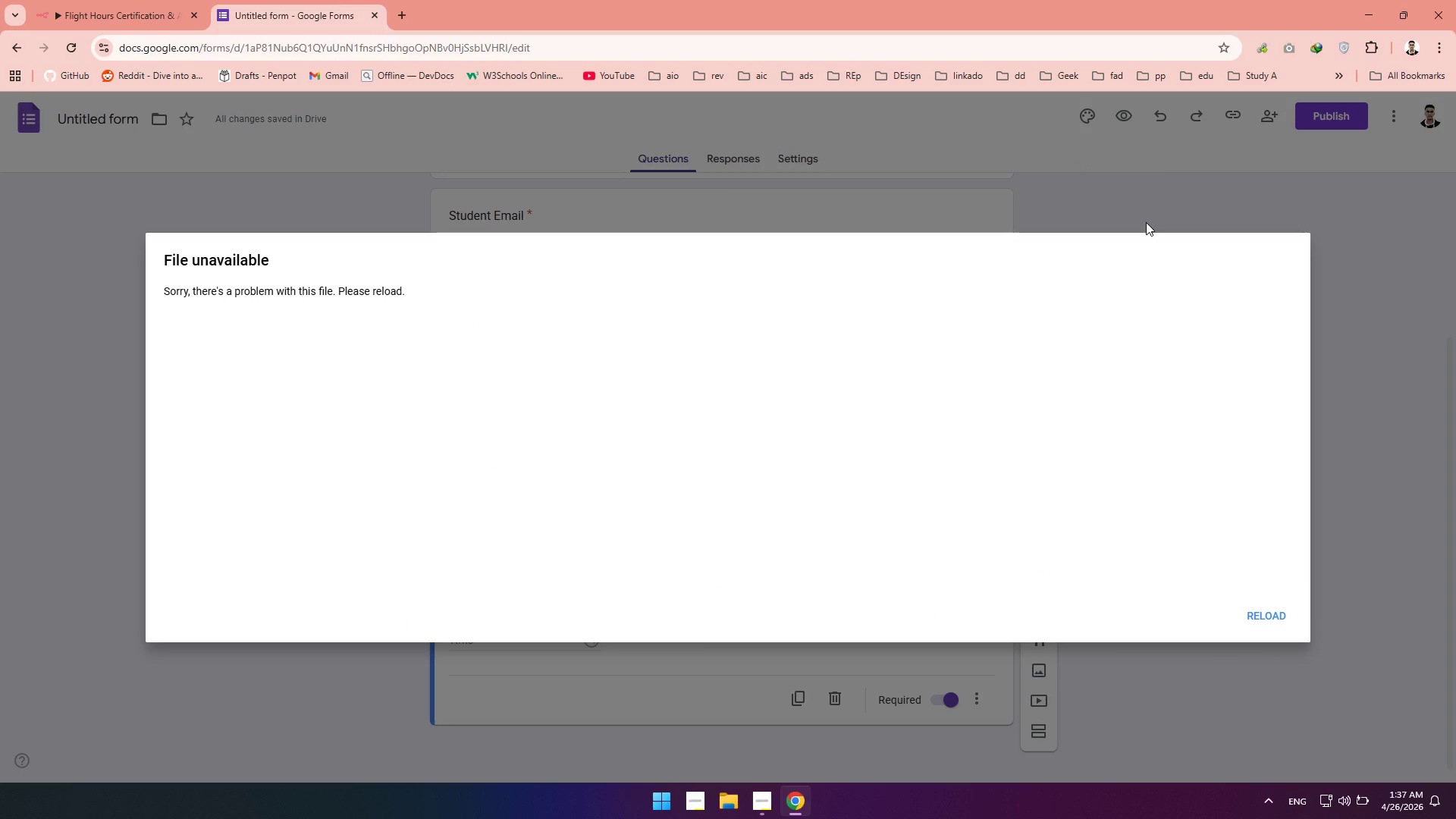 
wait(11.38)
 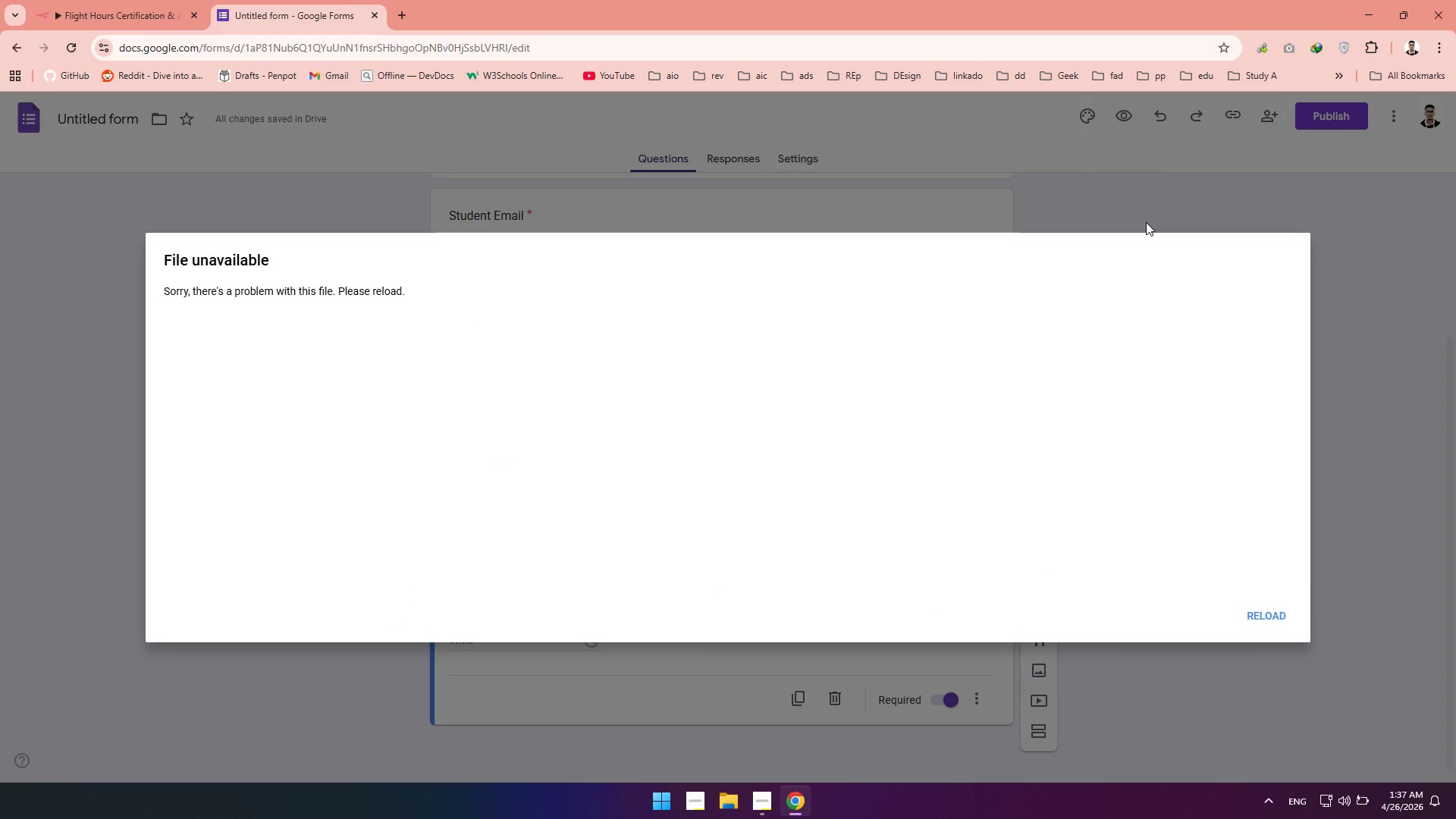 
left_click([74, 59])
 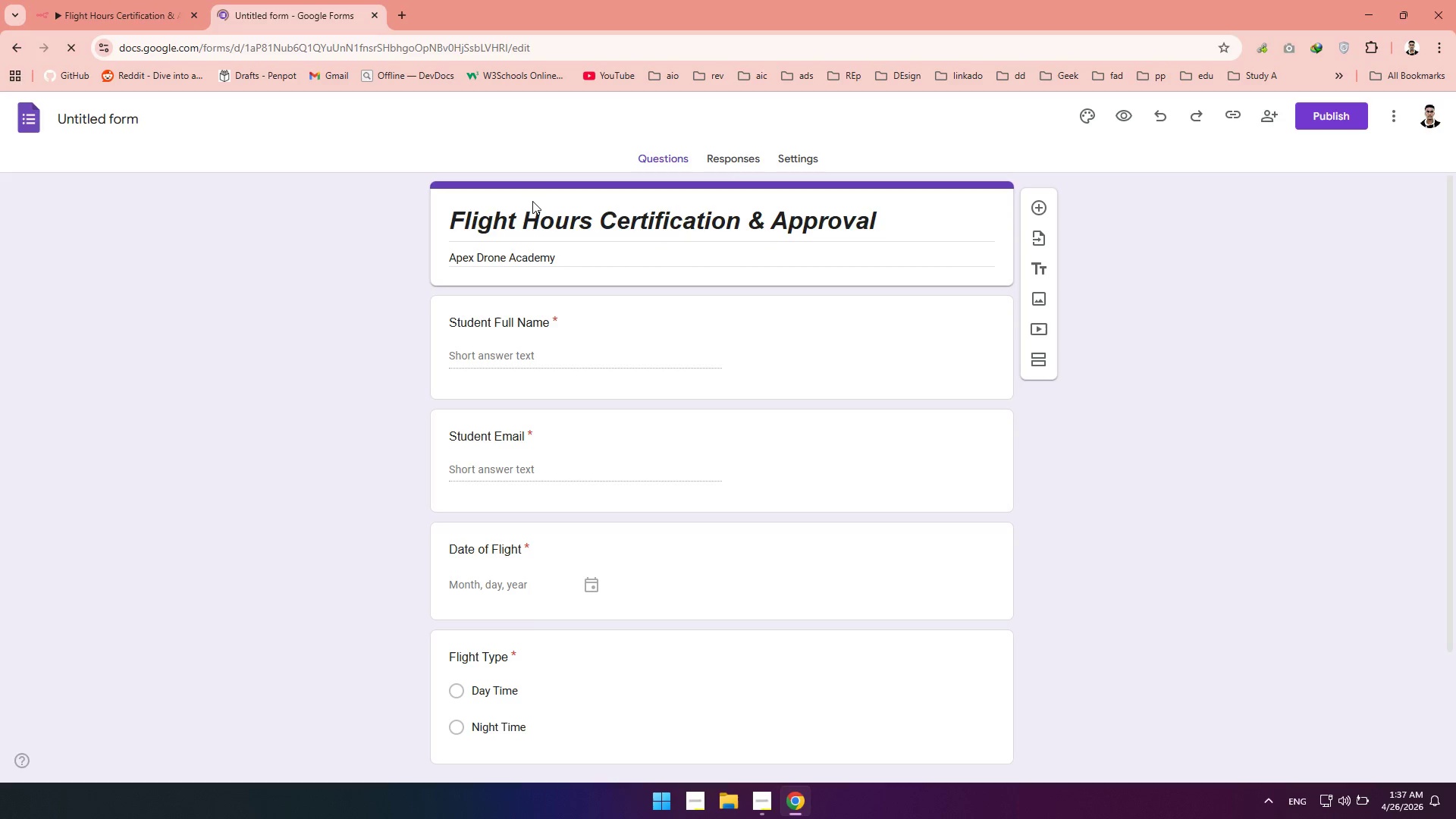 
scroll: coordinate [535, 196], scroll_direction: down, amount: 7.0
 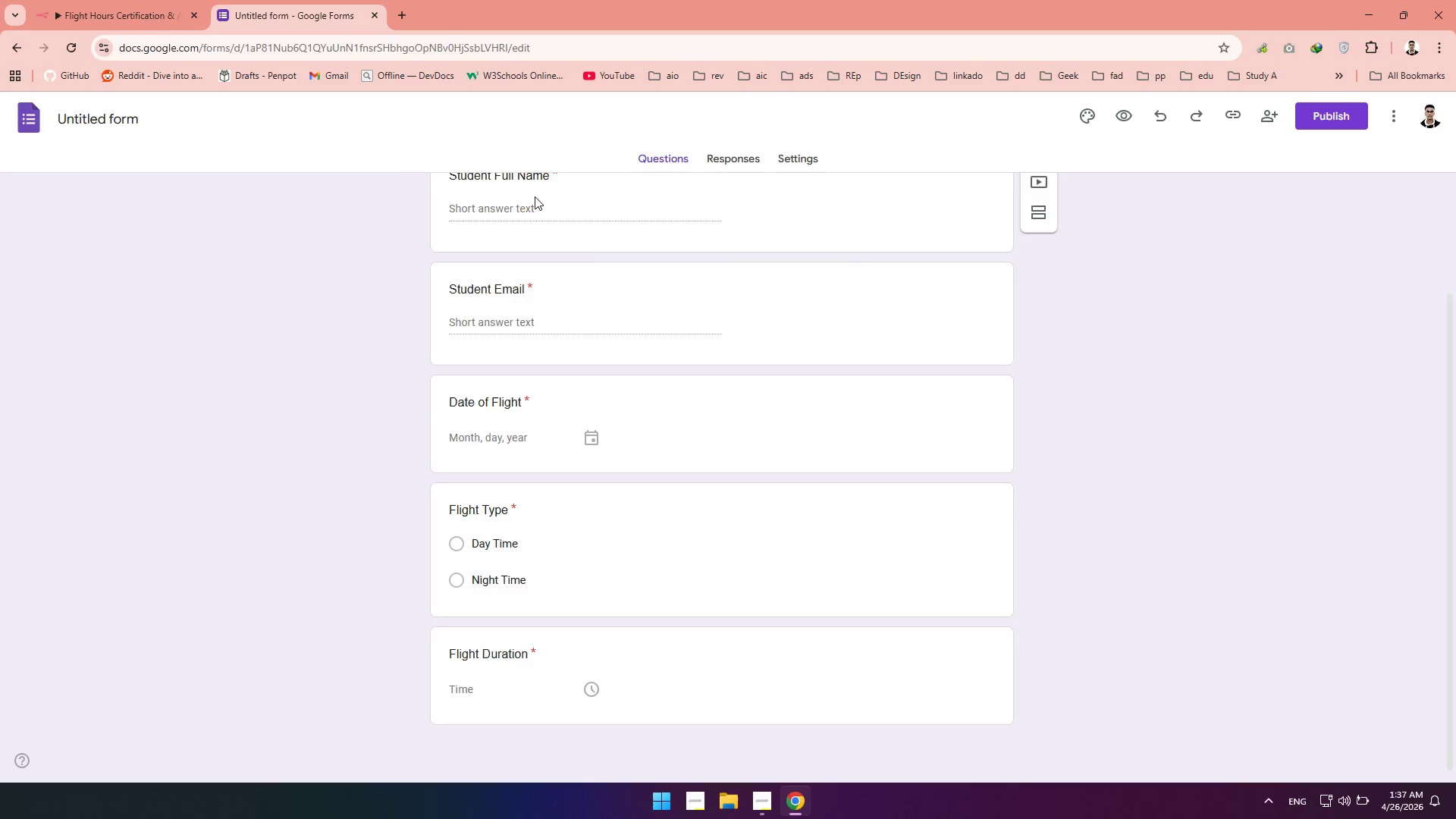 
scroll: coordinate [535, 196], scroll_direction: none, amount: 0.0
 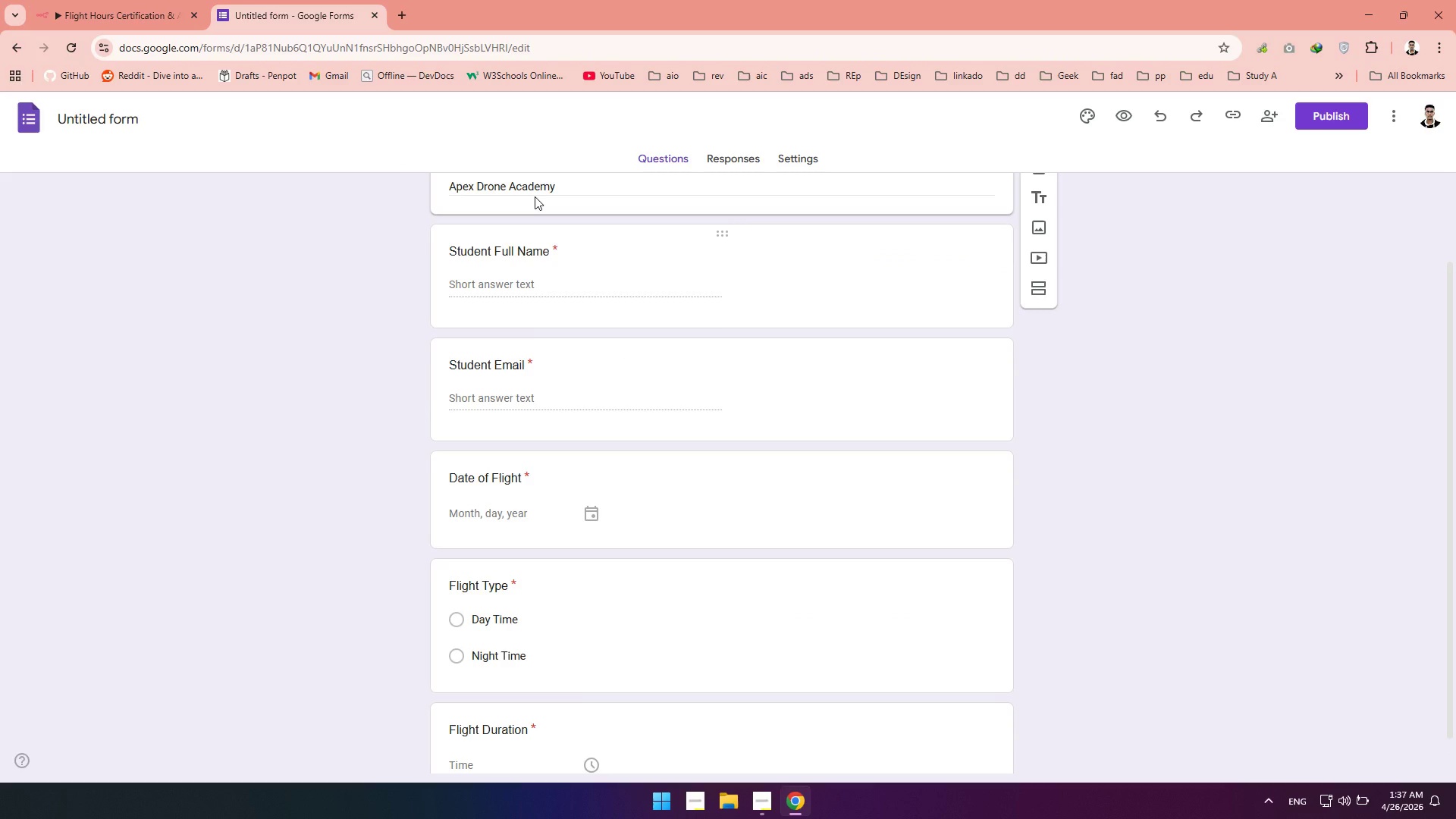 
scroll: coordinate [534, 195], scroll_direction: down, amount: 12.0
 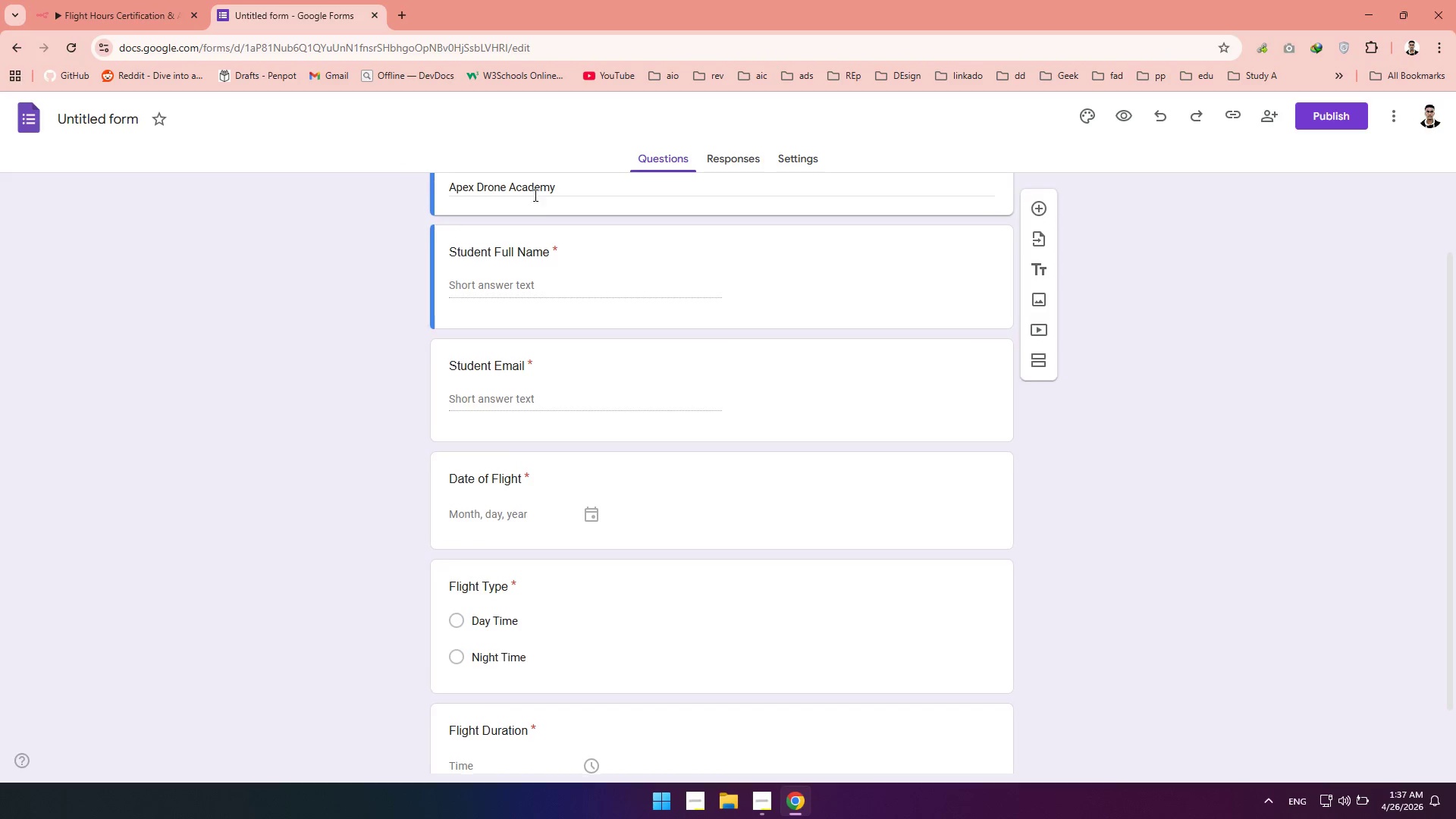 
scroll: coordinate [534, 195], scroll_direction: up, amount: 1.0
 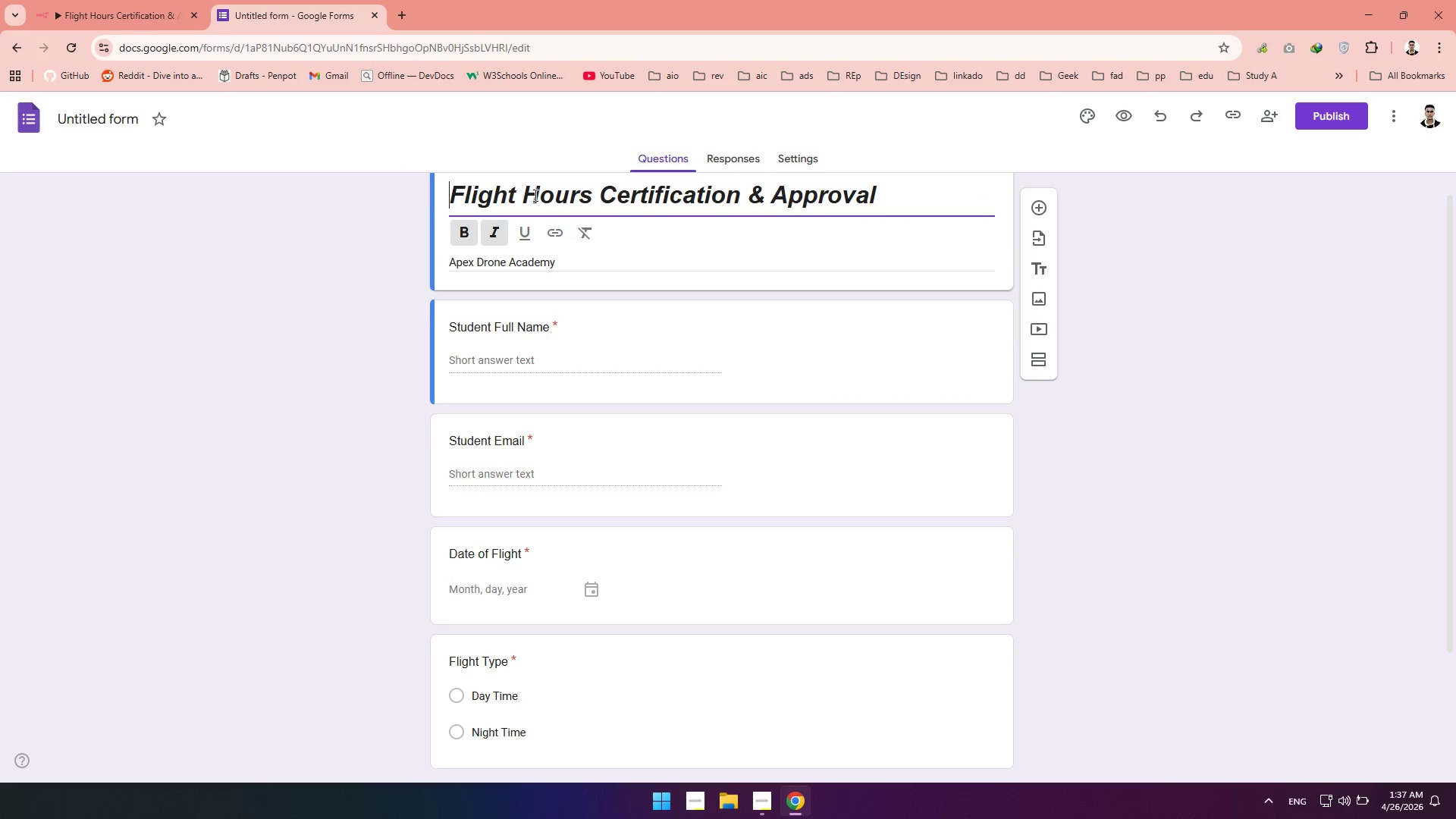 
scroll: coordinate [534, 195], scroll_direction: down, amount: 2.0
 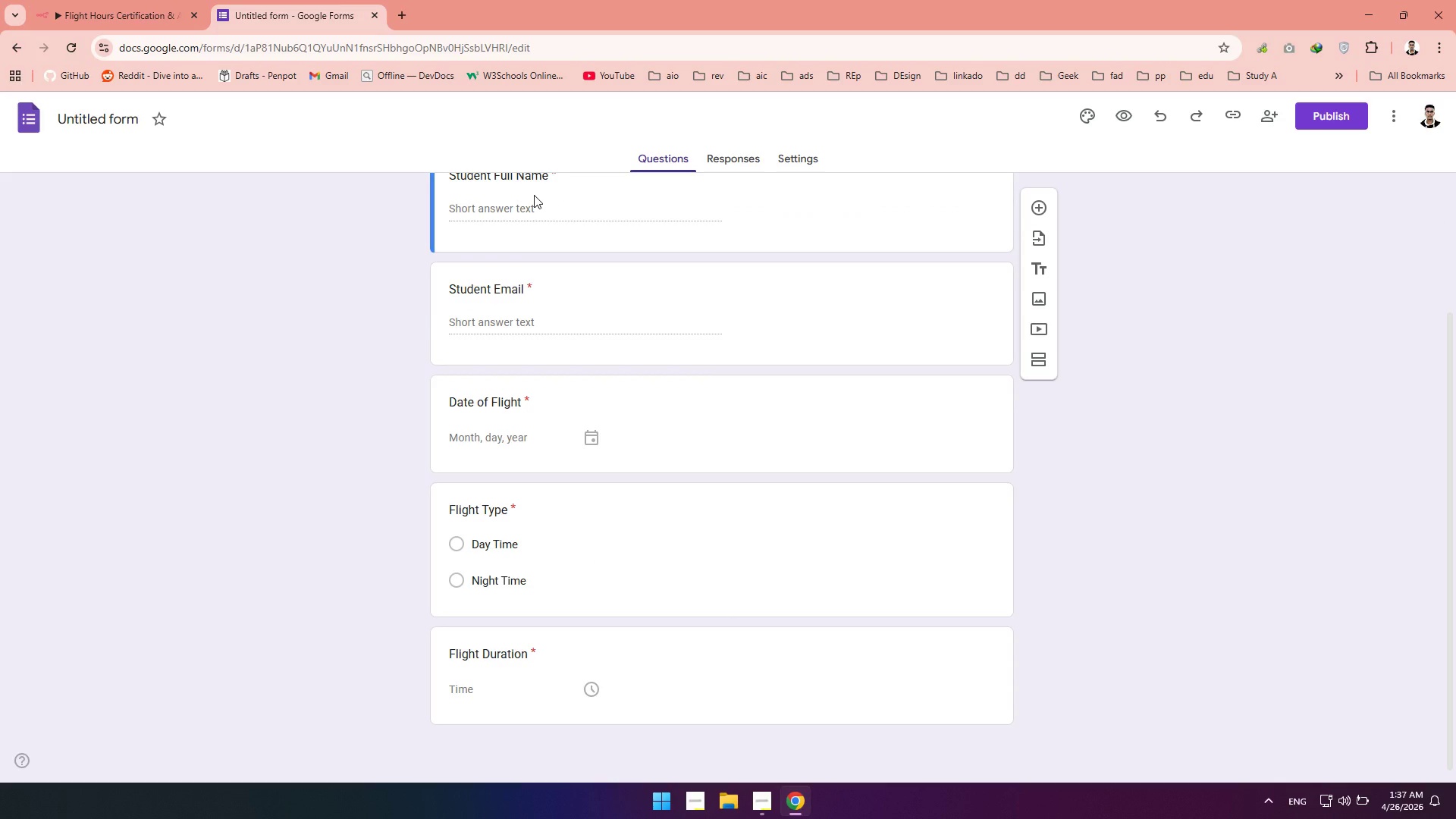 
scroll: coordinate [534, 195], scroll_direction: up, amount: 1.0
 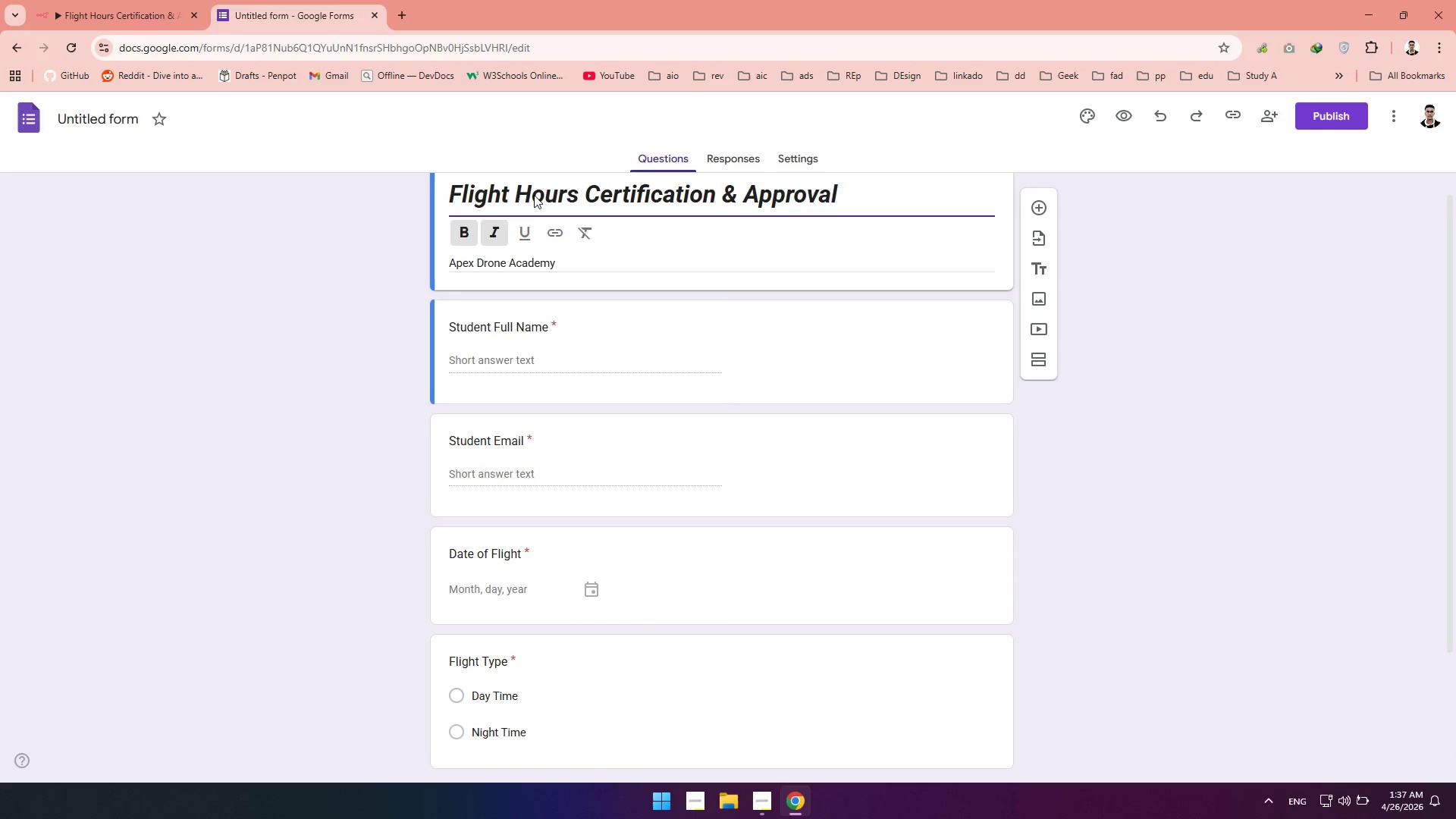 
scroll: coordinate [534, 195], scroll_direction: none, amount: 0.0
 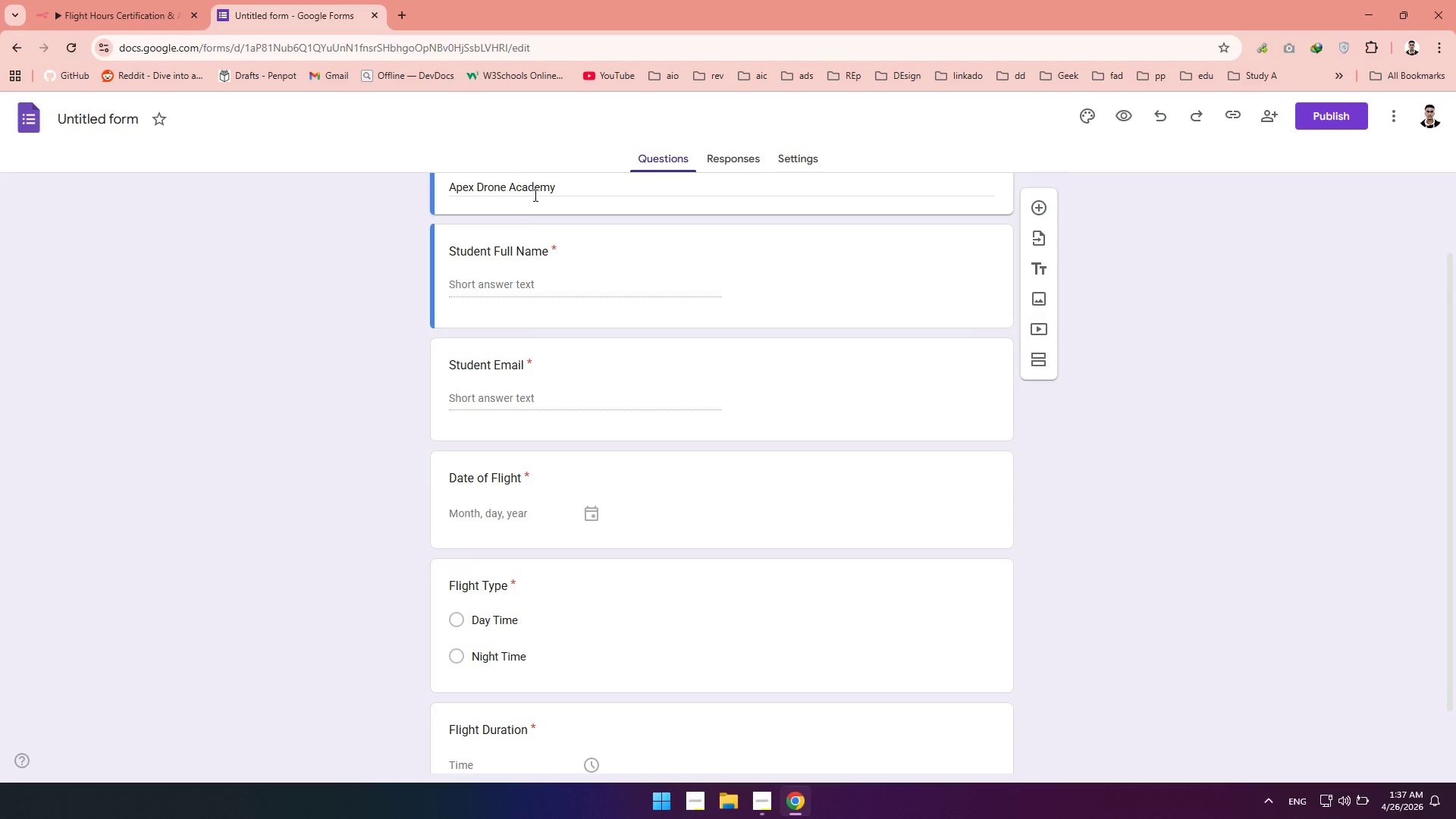 
scroll: coordinate [534, 195], scroll_direction: down, amount: 1.0
 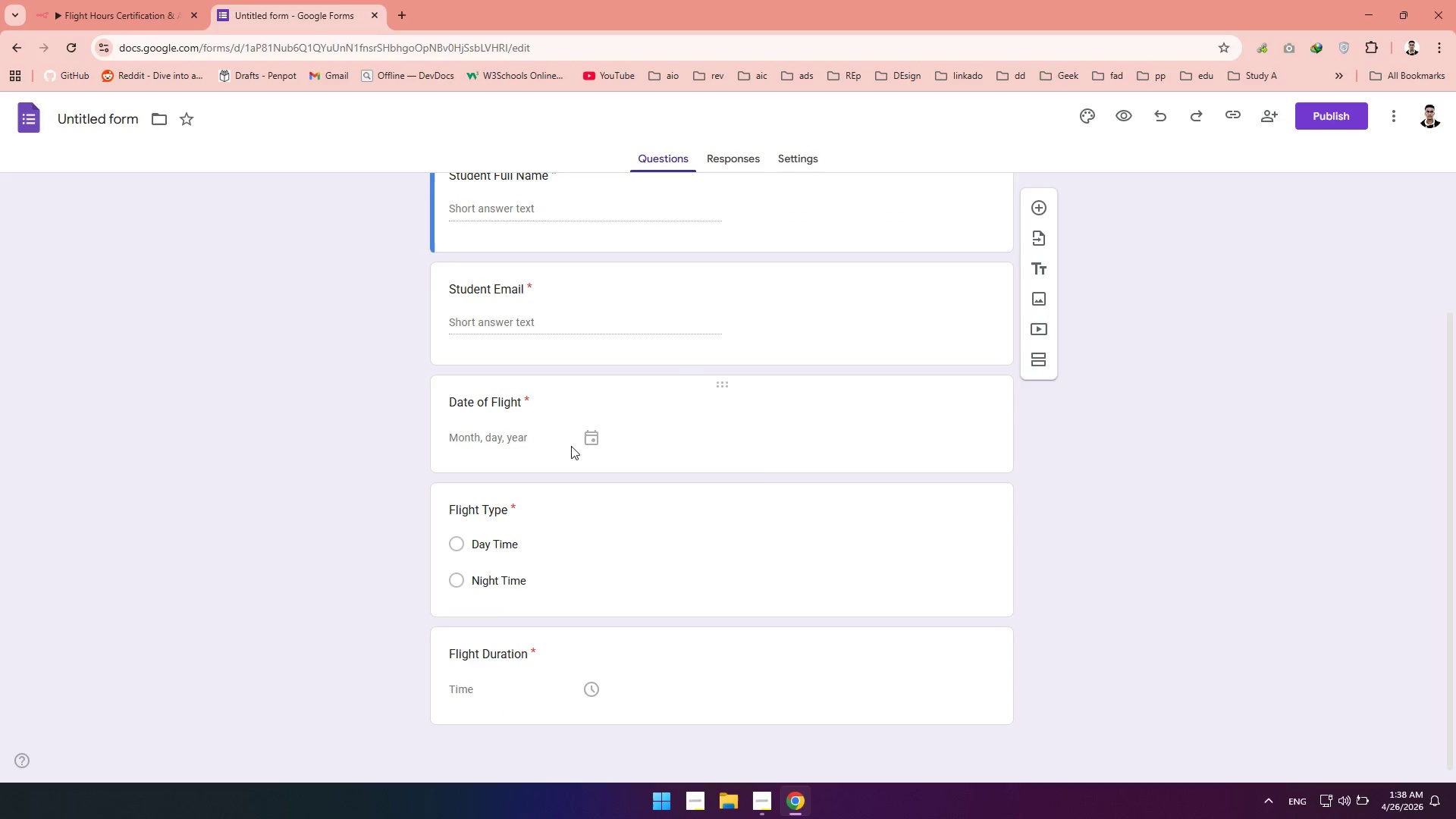 
left_click([765, 803])